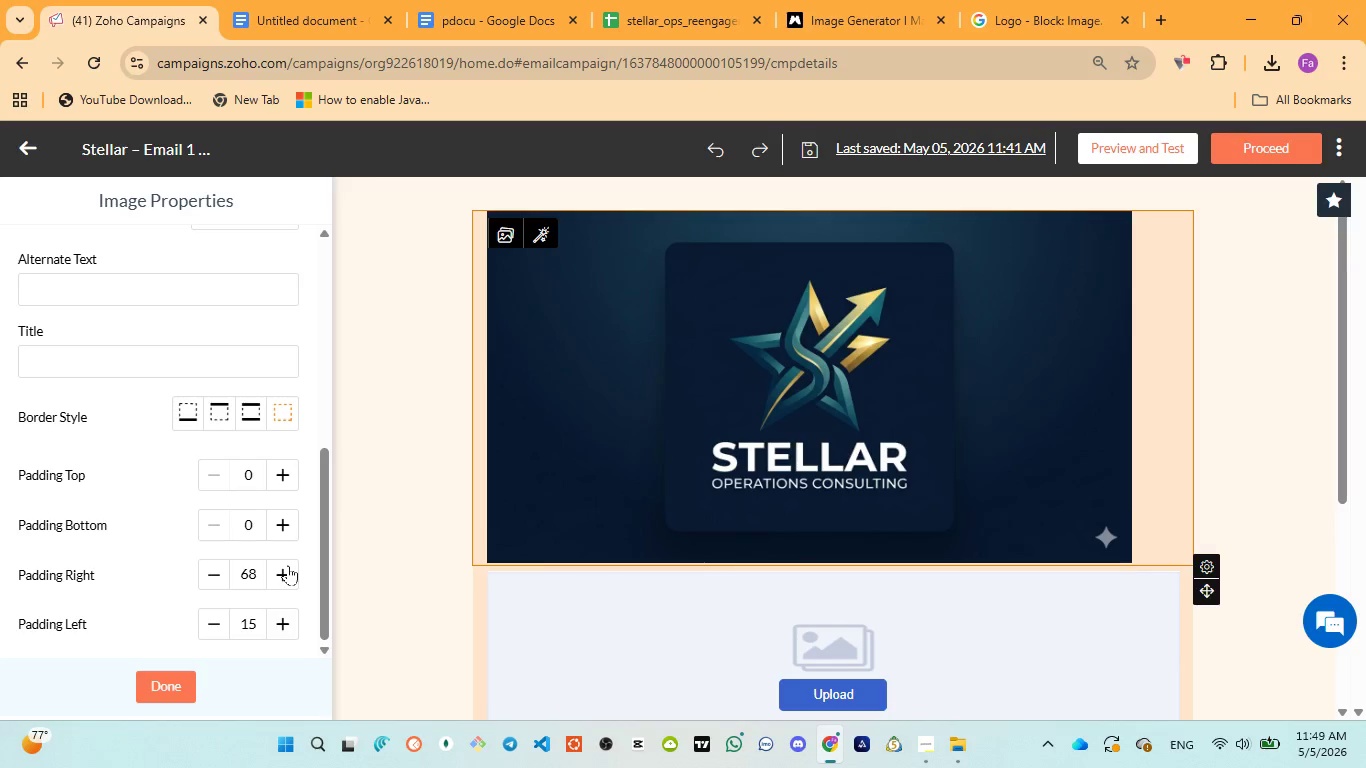 
triple_click([288, 565])
 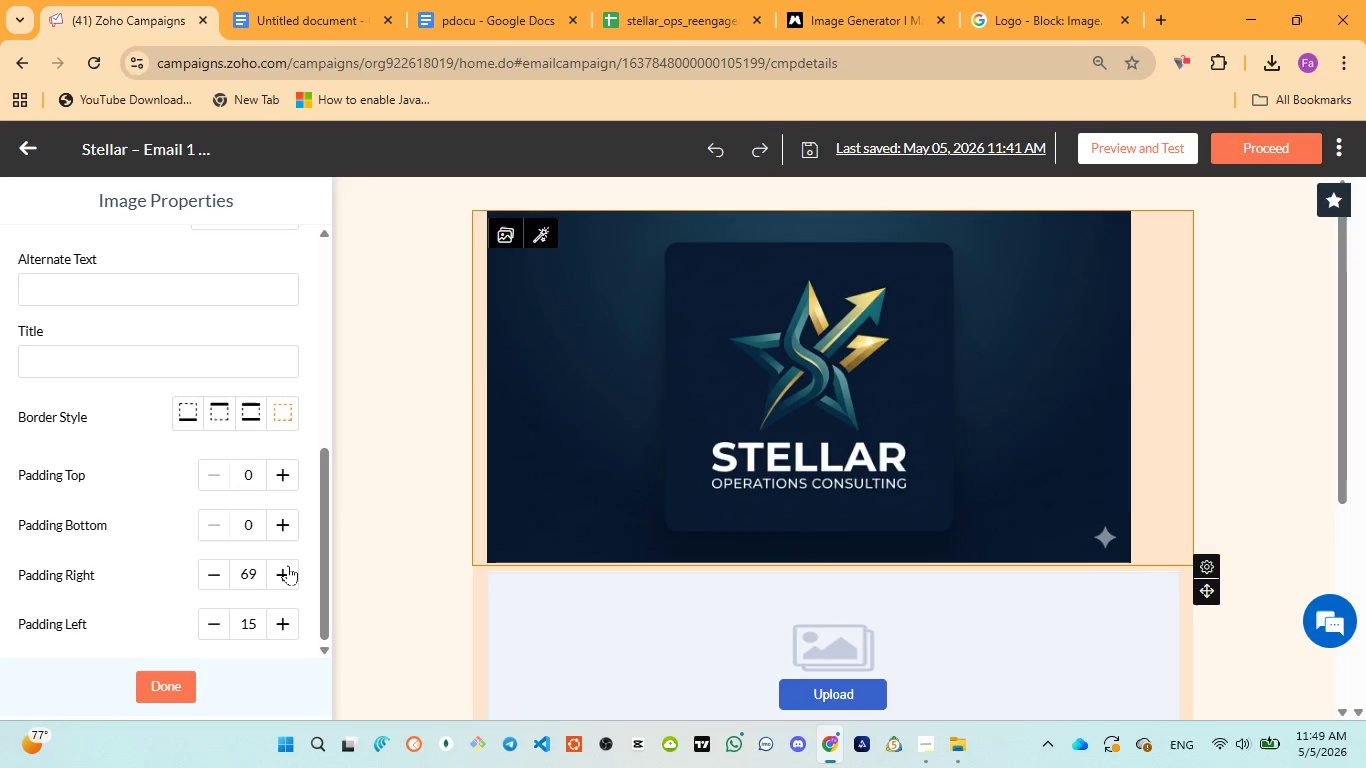 
triple_click([288, 565])
 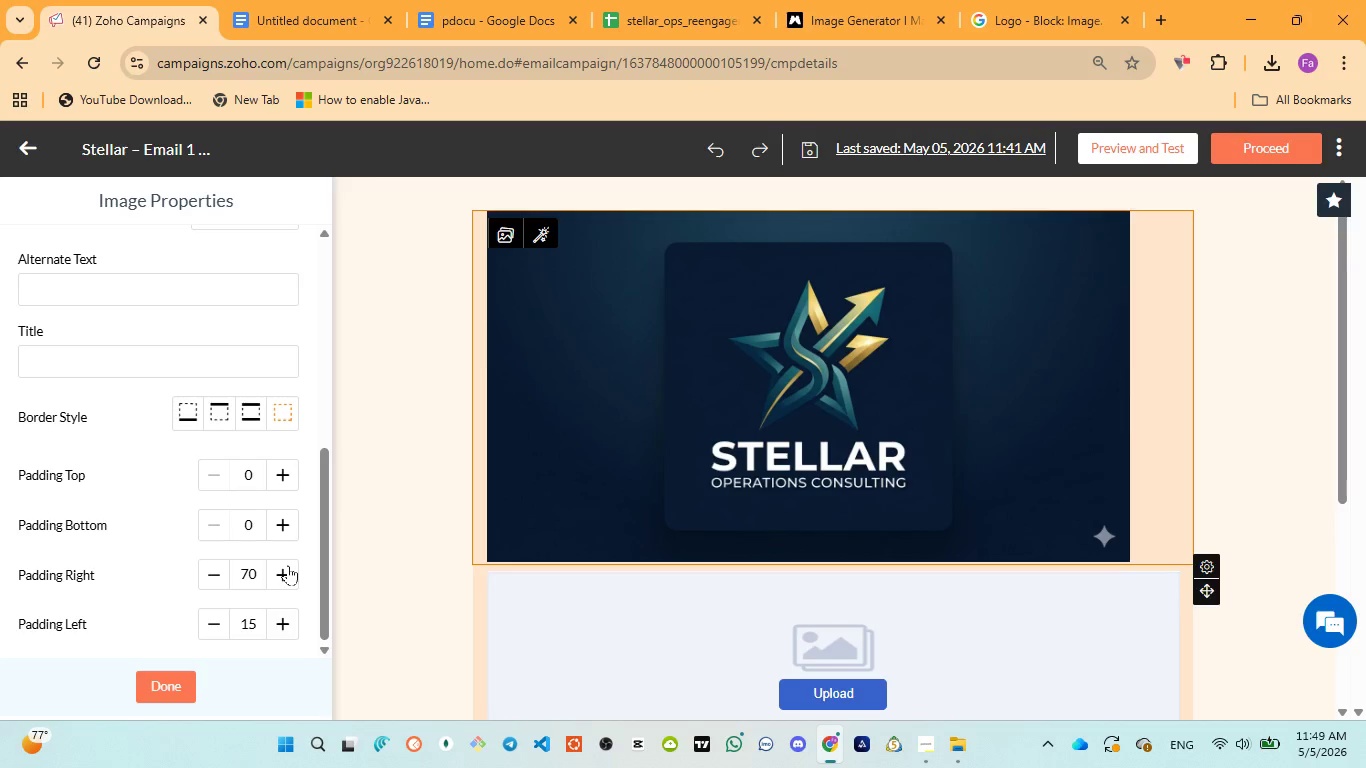 
triple_click([288, 565])
 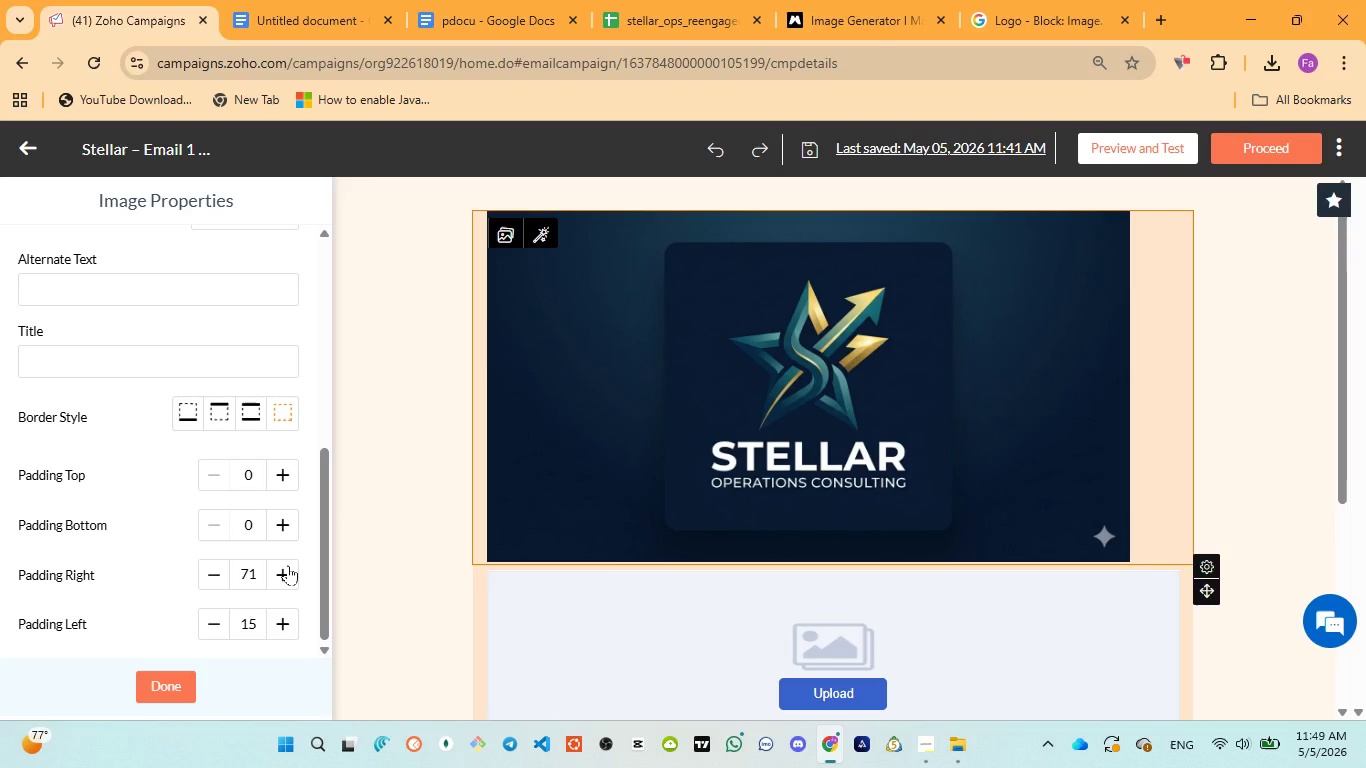 
triple_click([288, 565])
 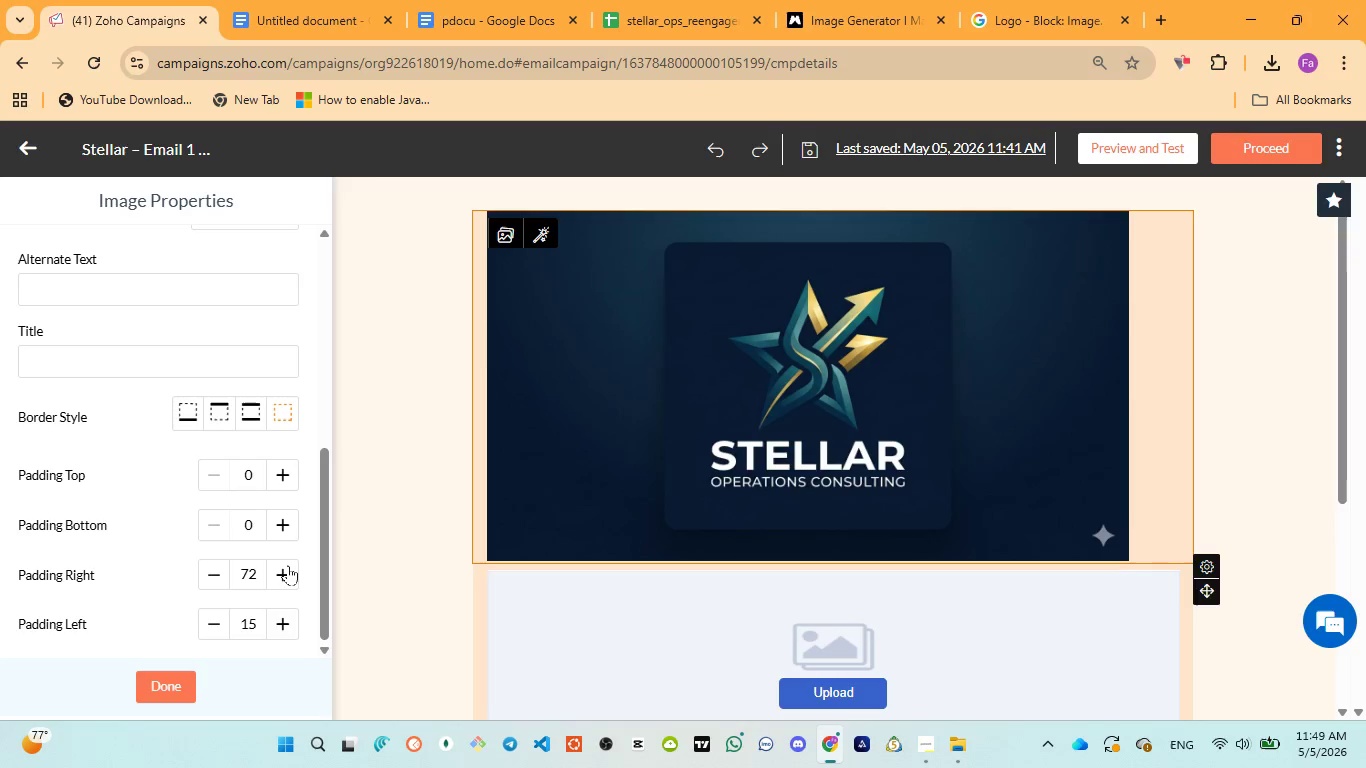 
triple_click([288, 565])
 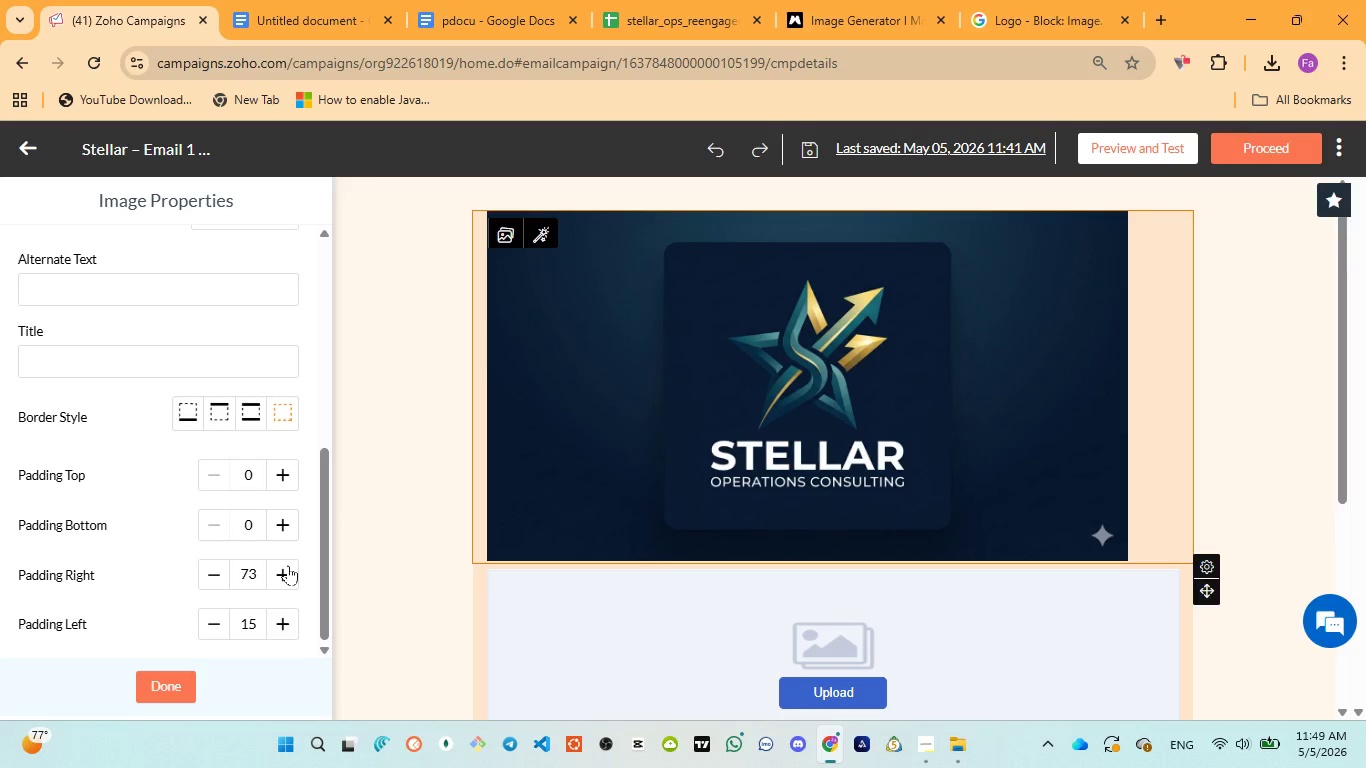 
triple_click([288, 565])
 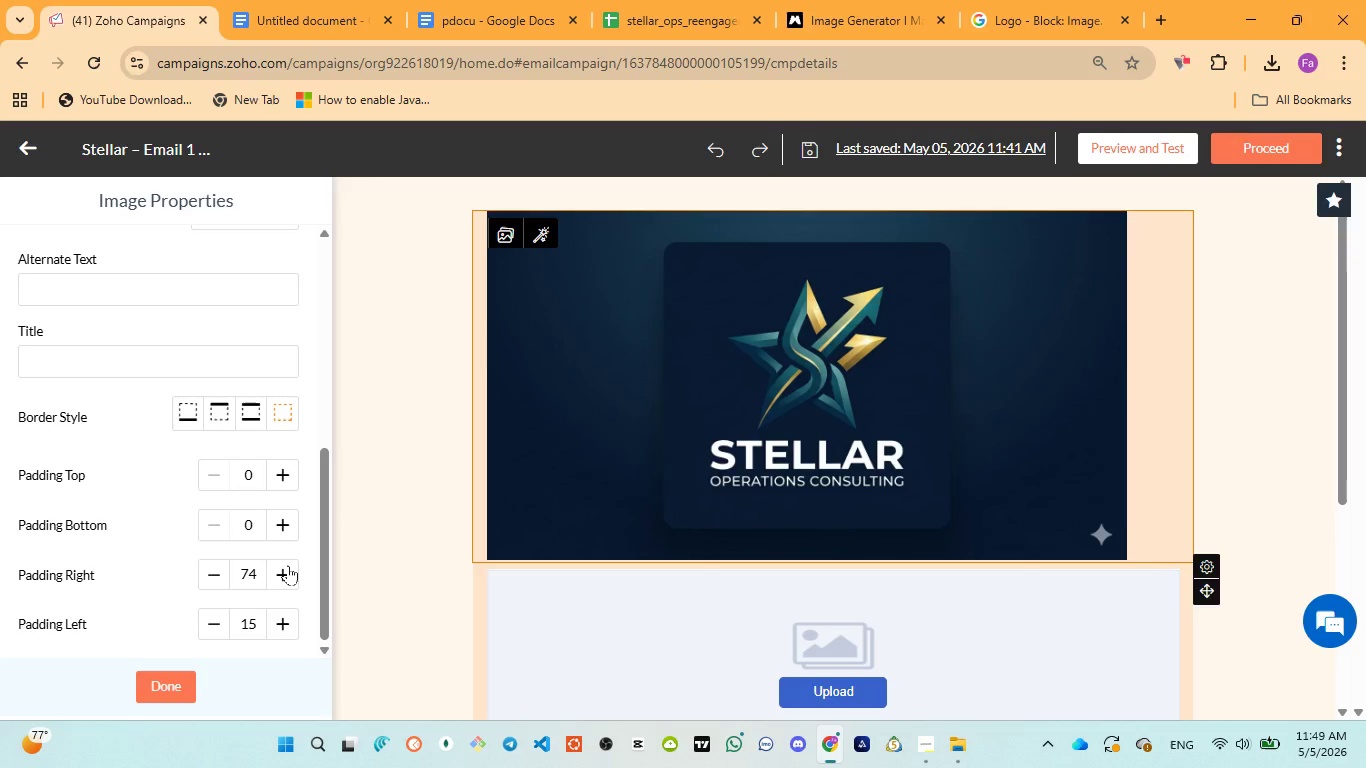 
triple_click([288, 565])
 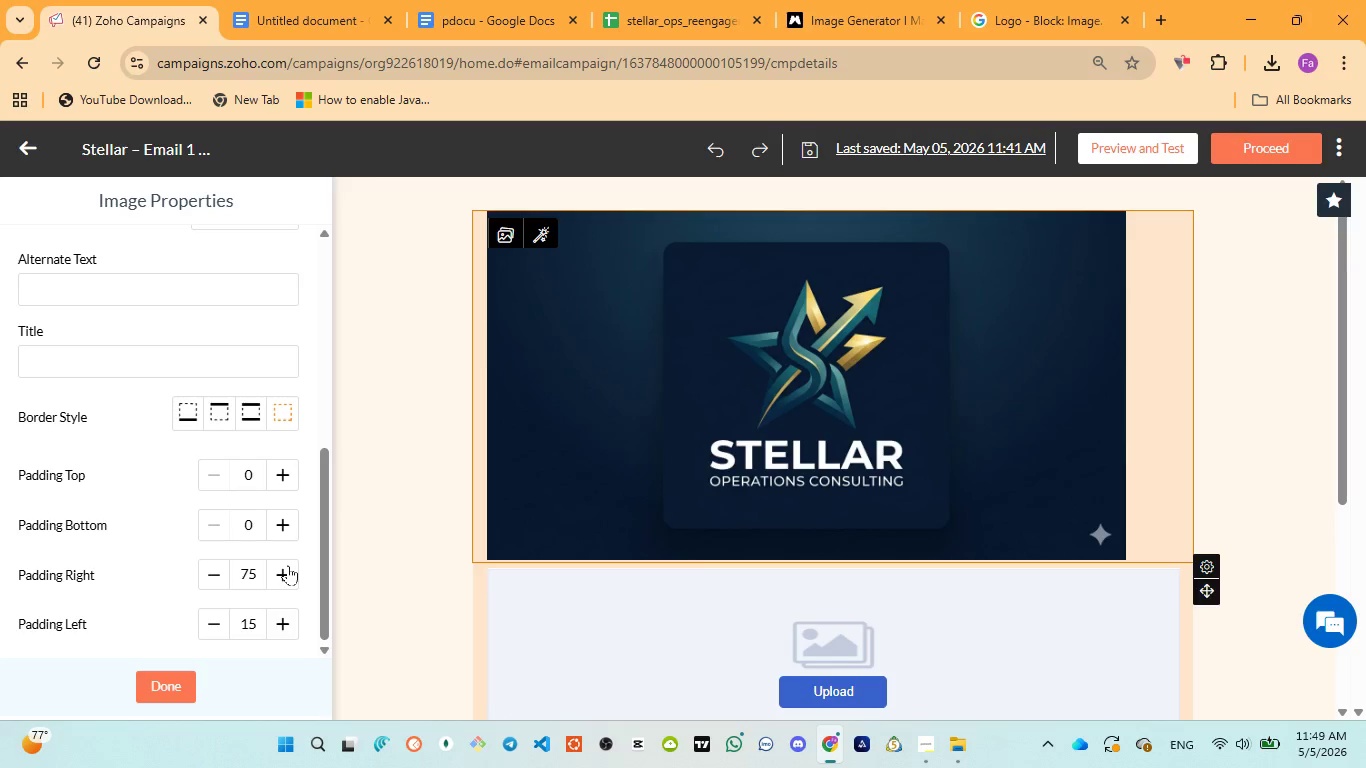 
triple_click([288, 565])
 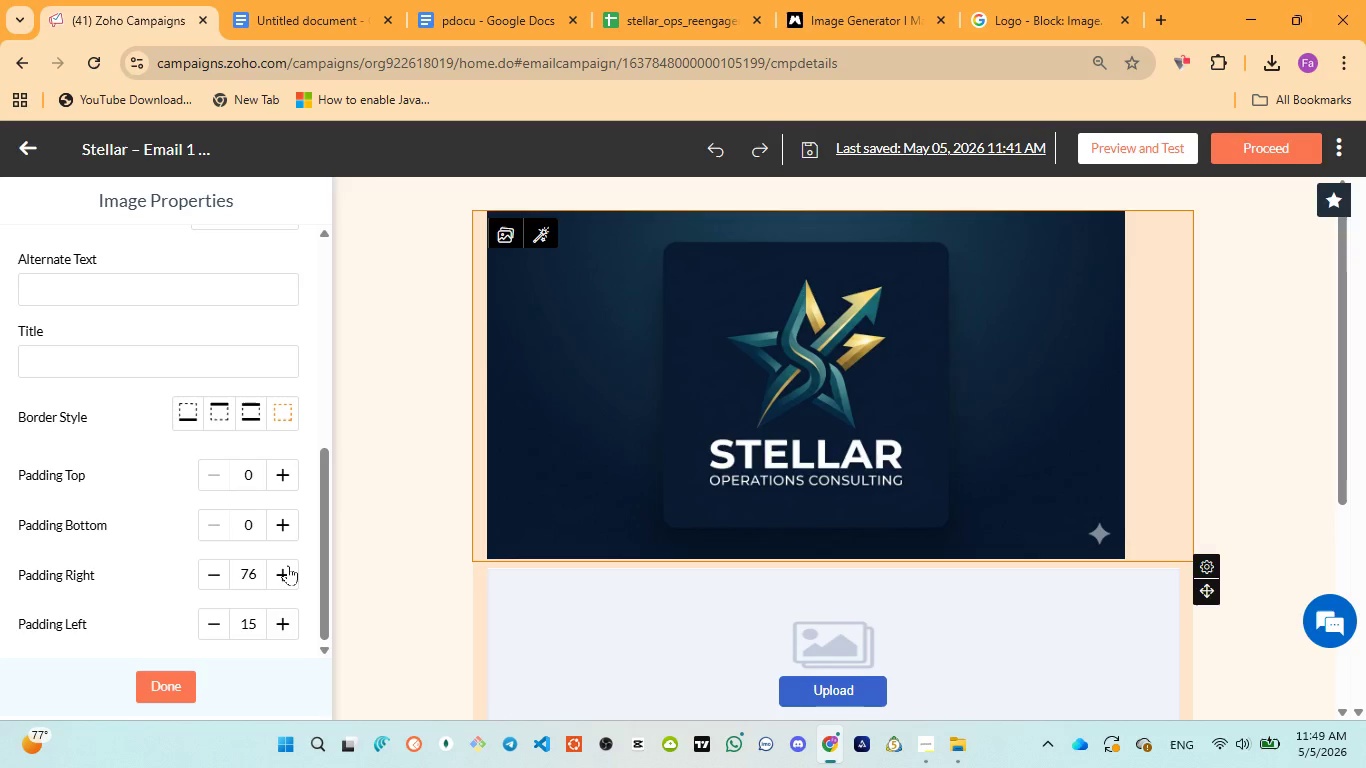 
triple_click([288, 565])
 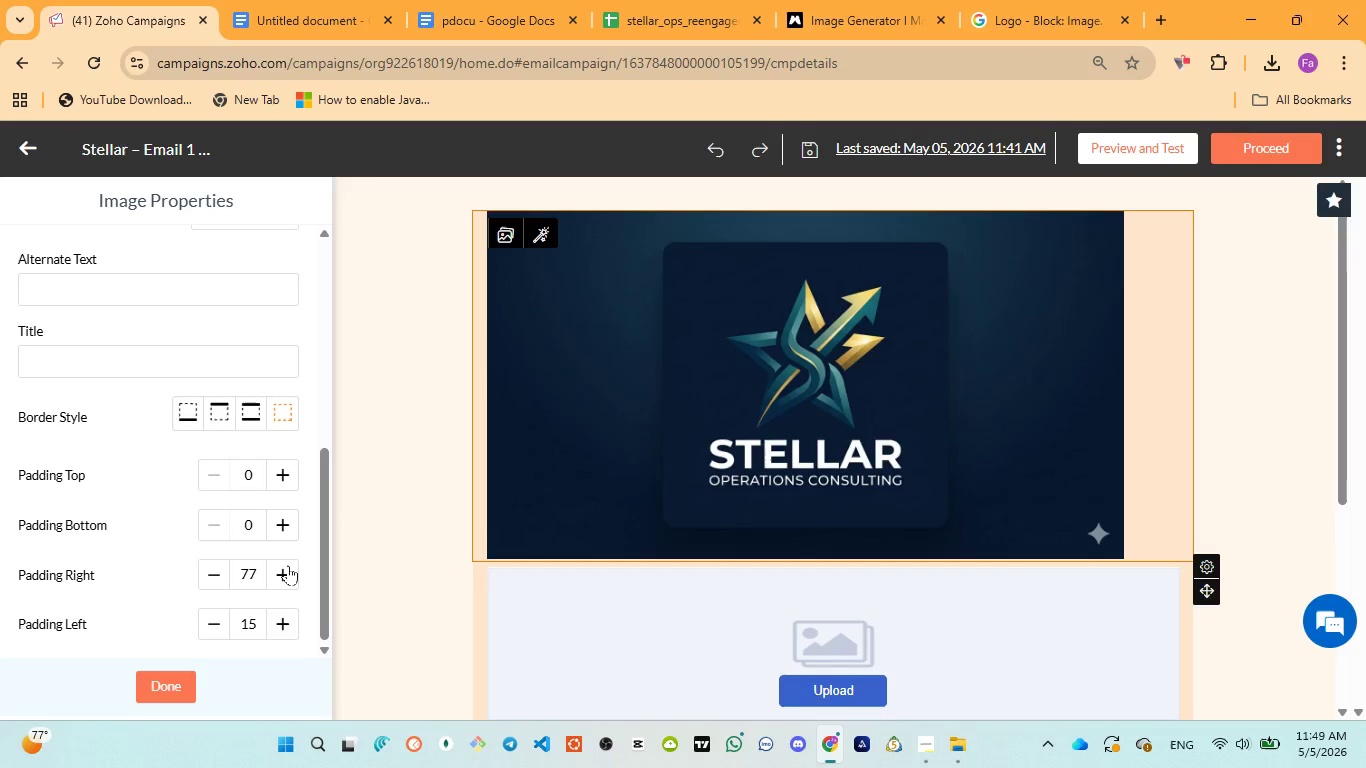 
triple_click([288, 565])
 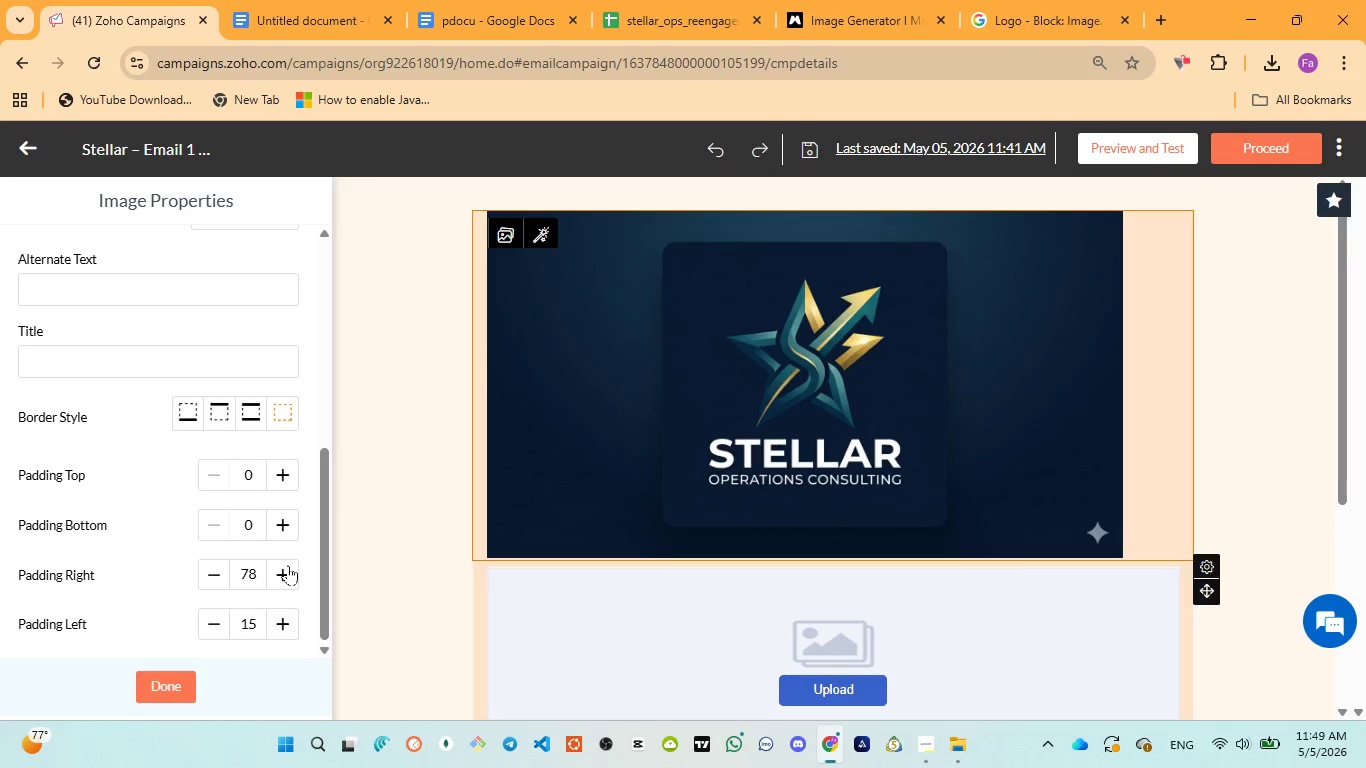 
triple_click([288, 565])
 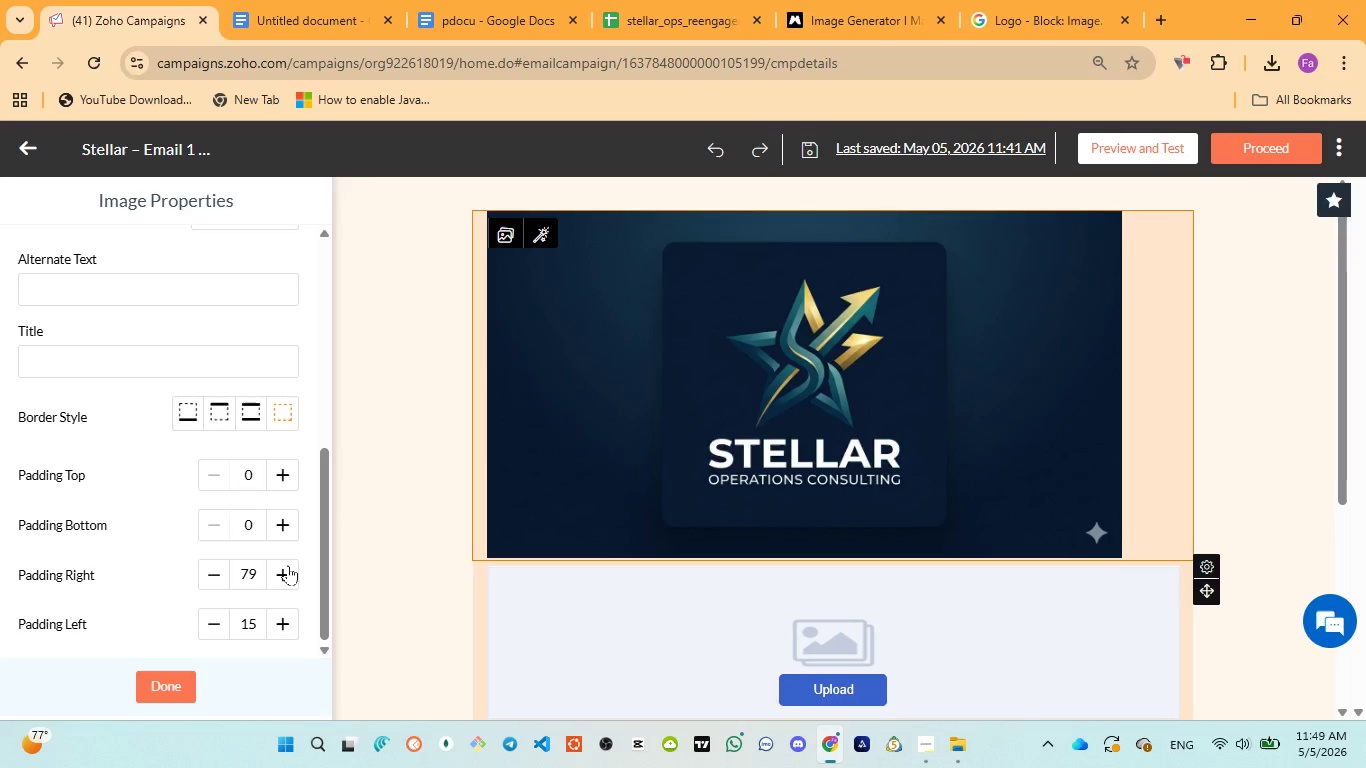 
triple_click([288, 565])
 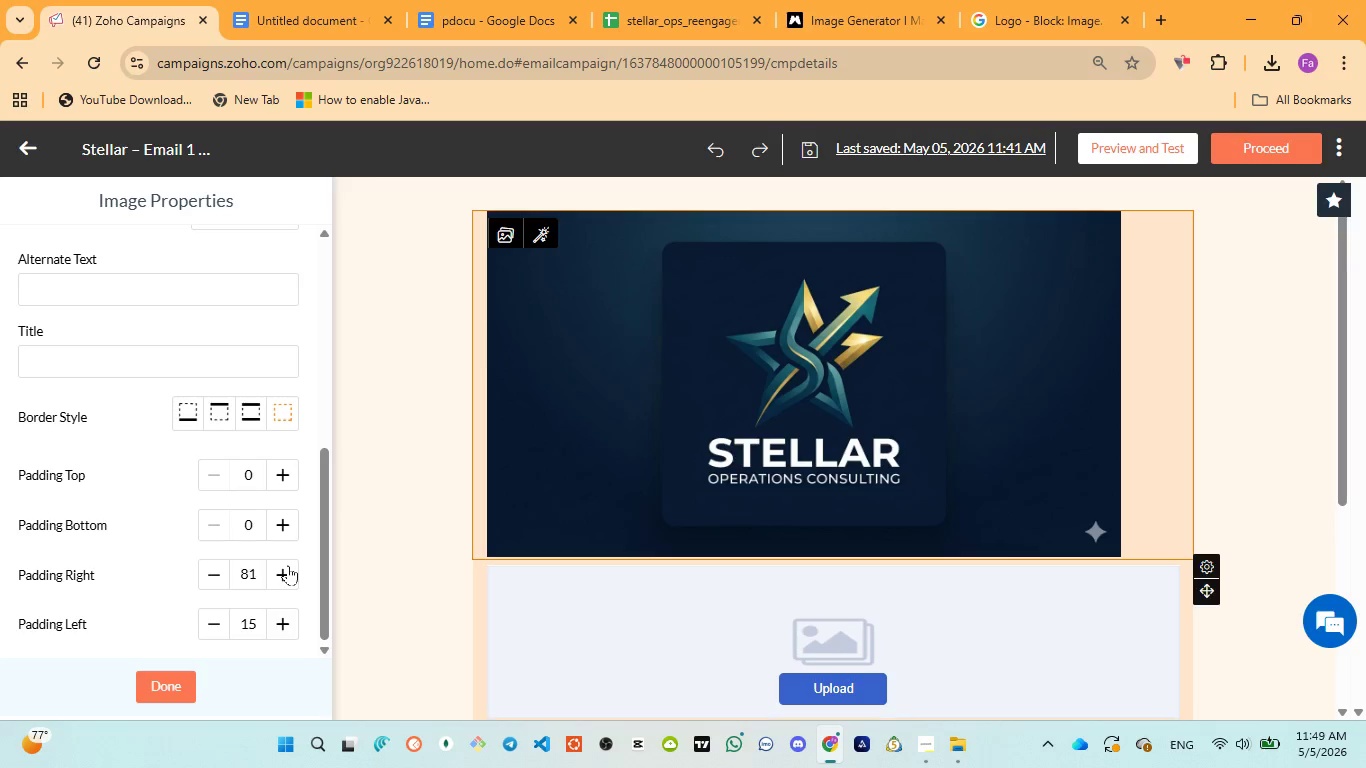 
triple_click([288, 565])
 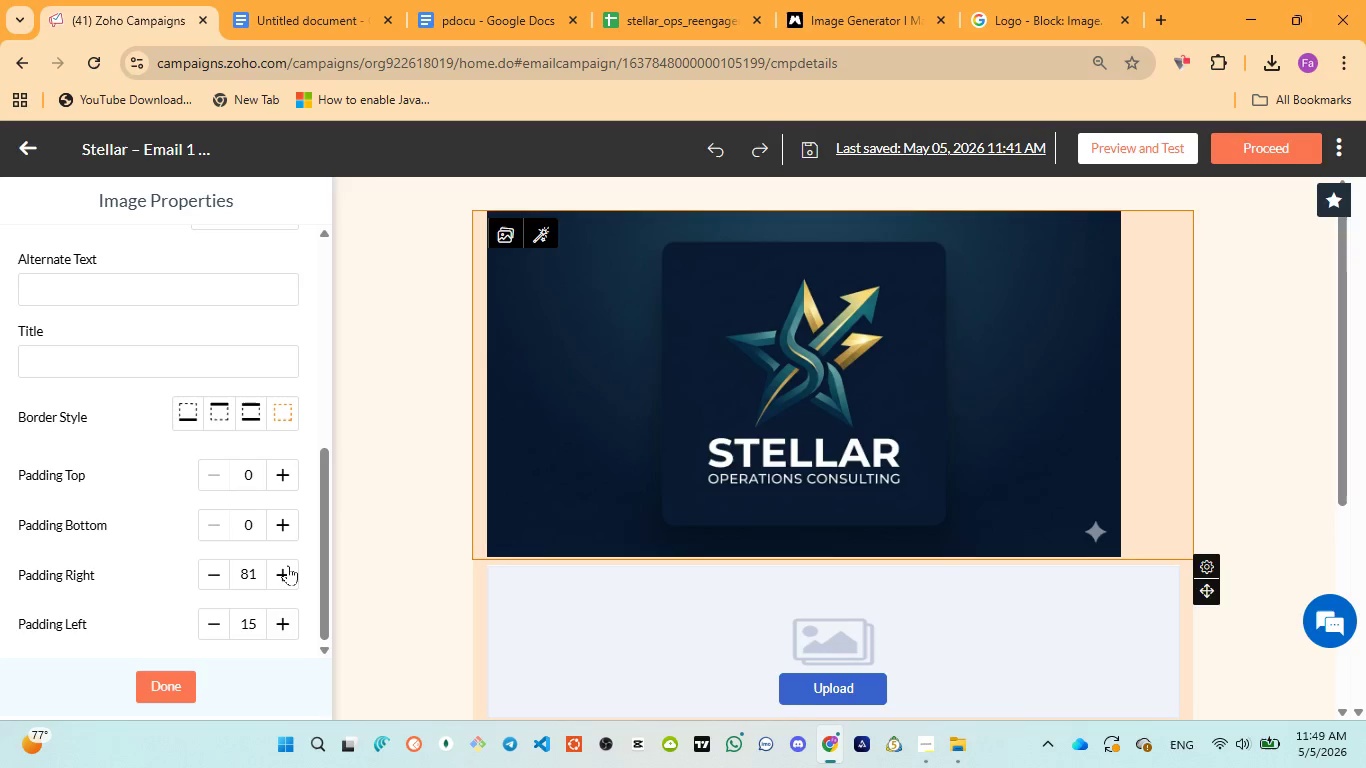 
triple_click([288, 565])
 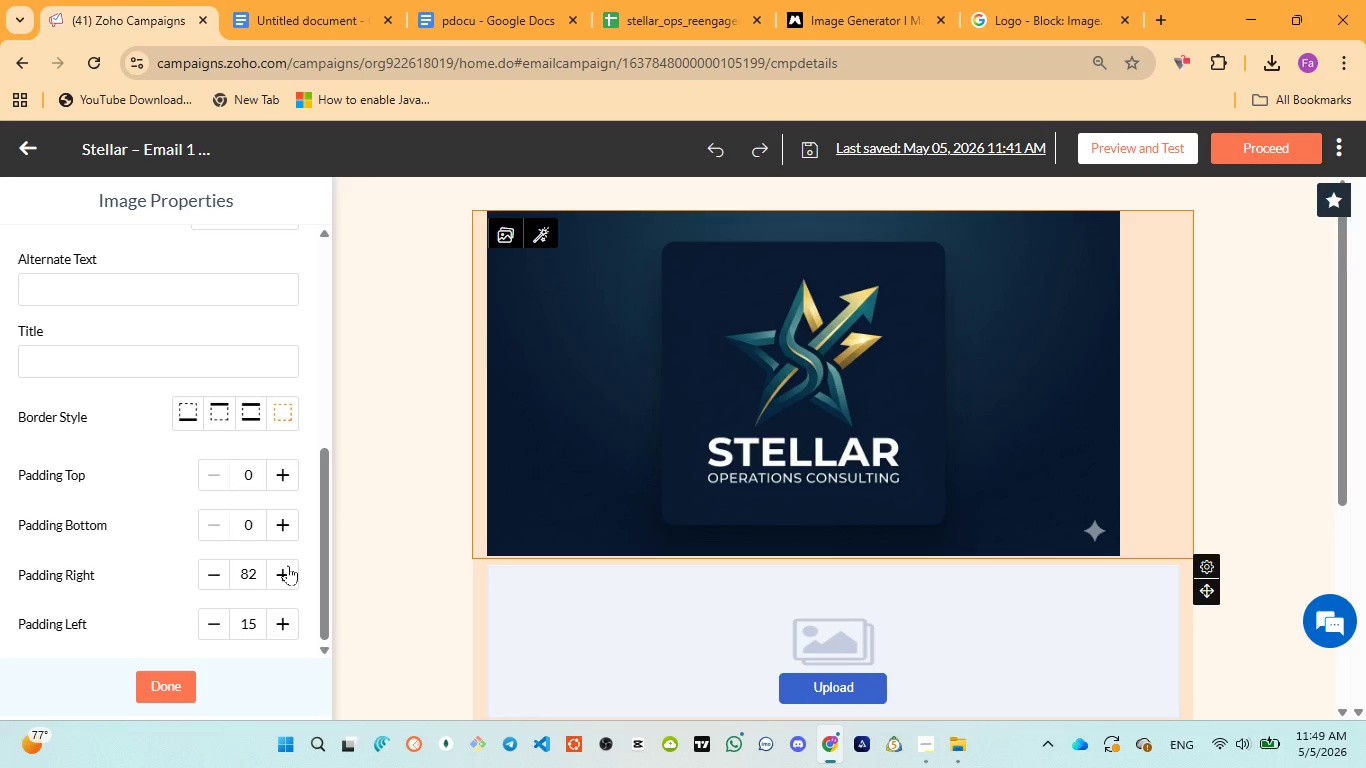 
triple_click([288, 565])
 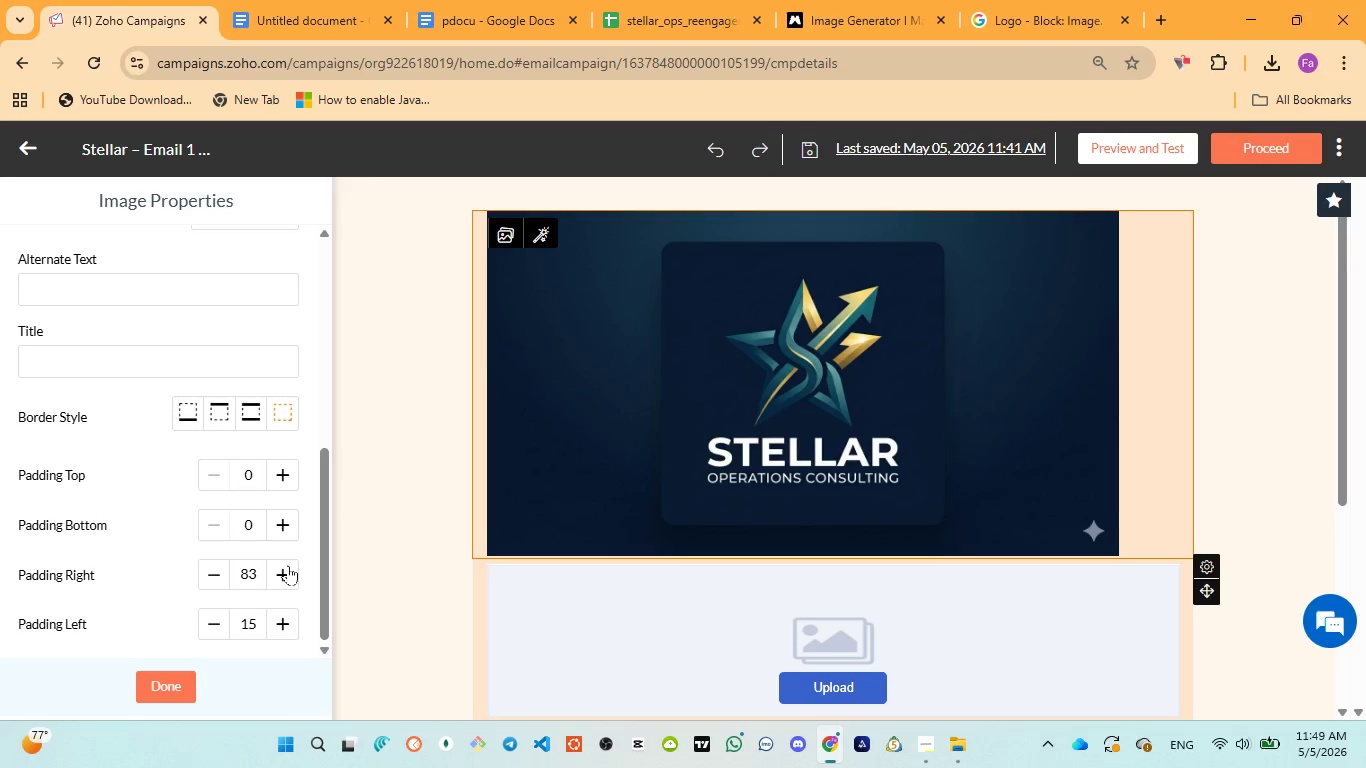 
triple_click([288, 565])
 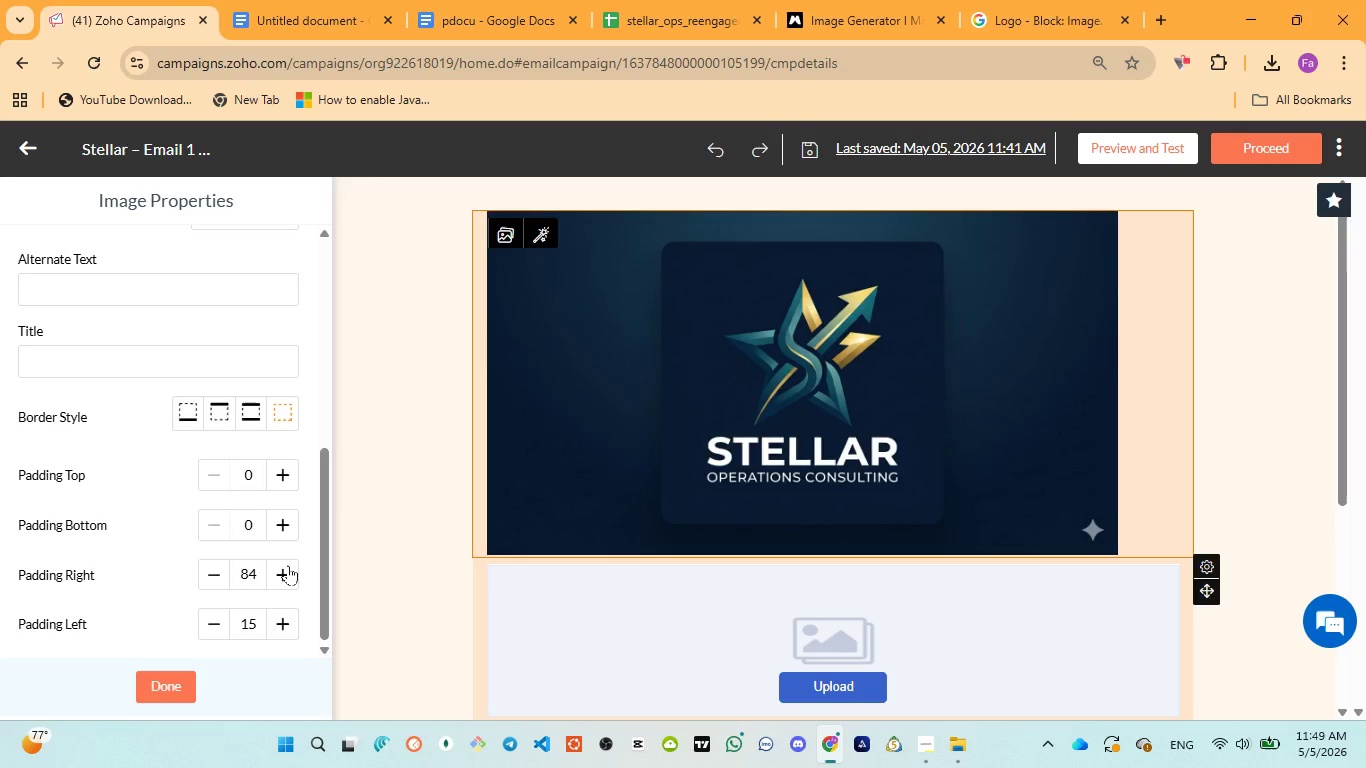 
triple_click([288, 565])
 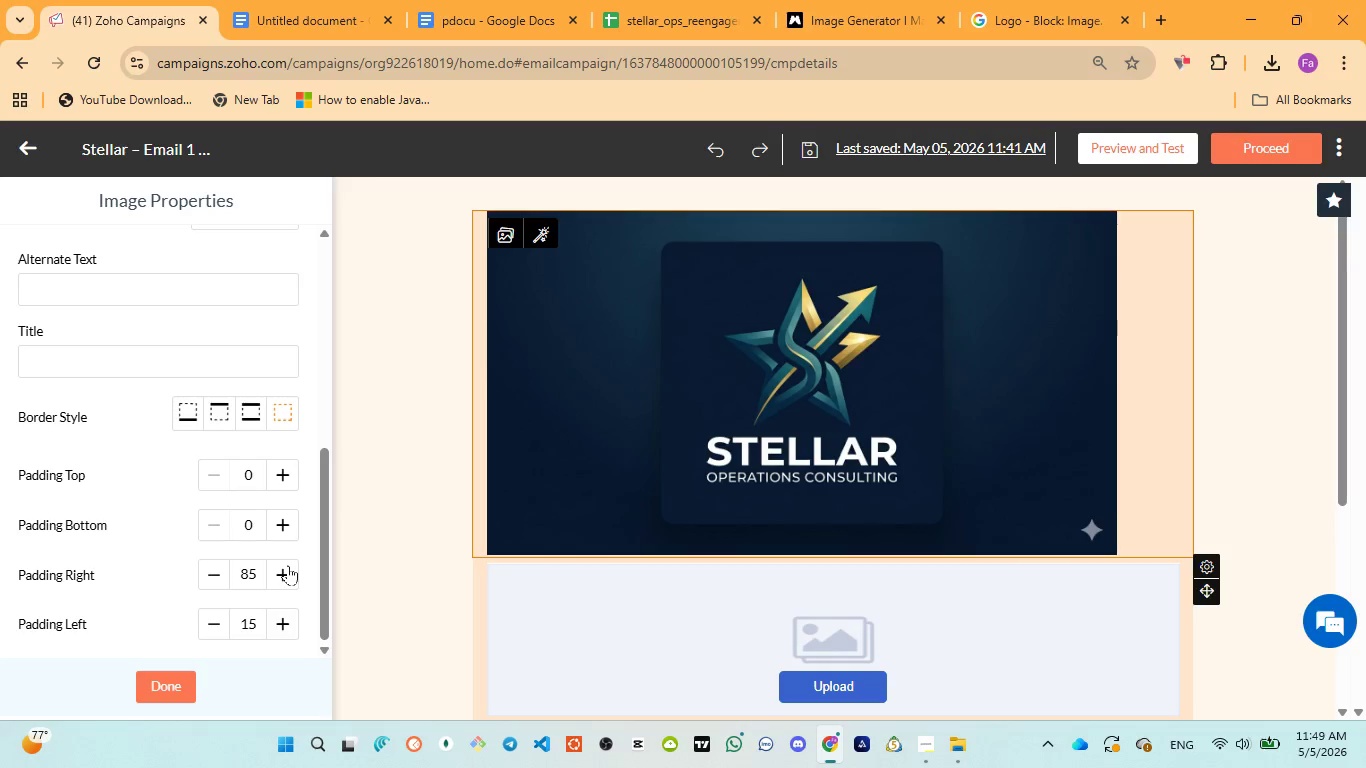 
triple_click([288, 565])
 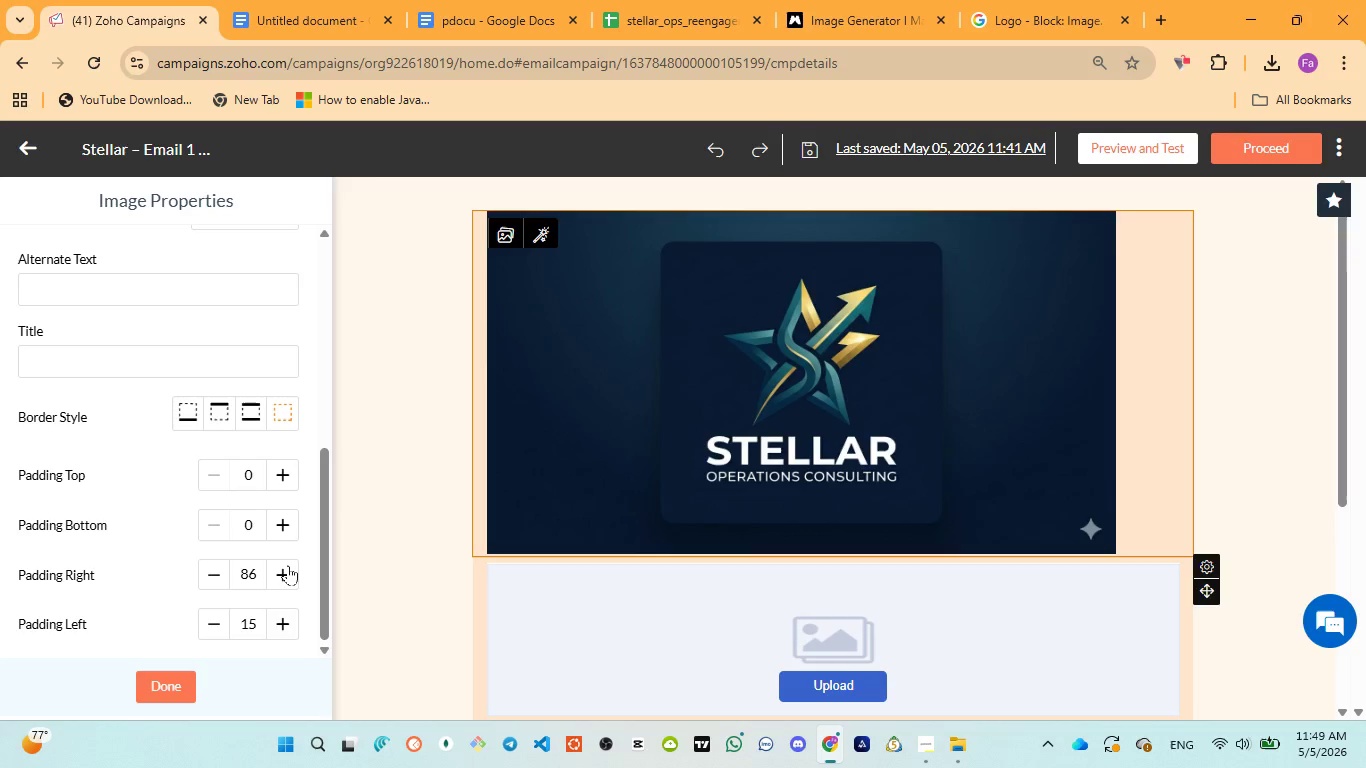 
triple_click([288, 565])
 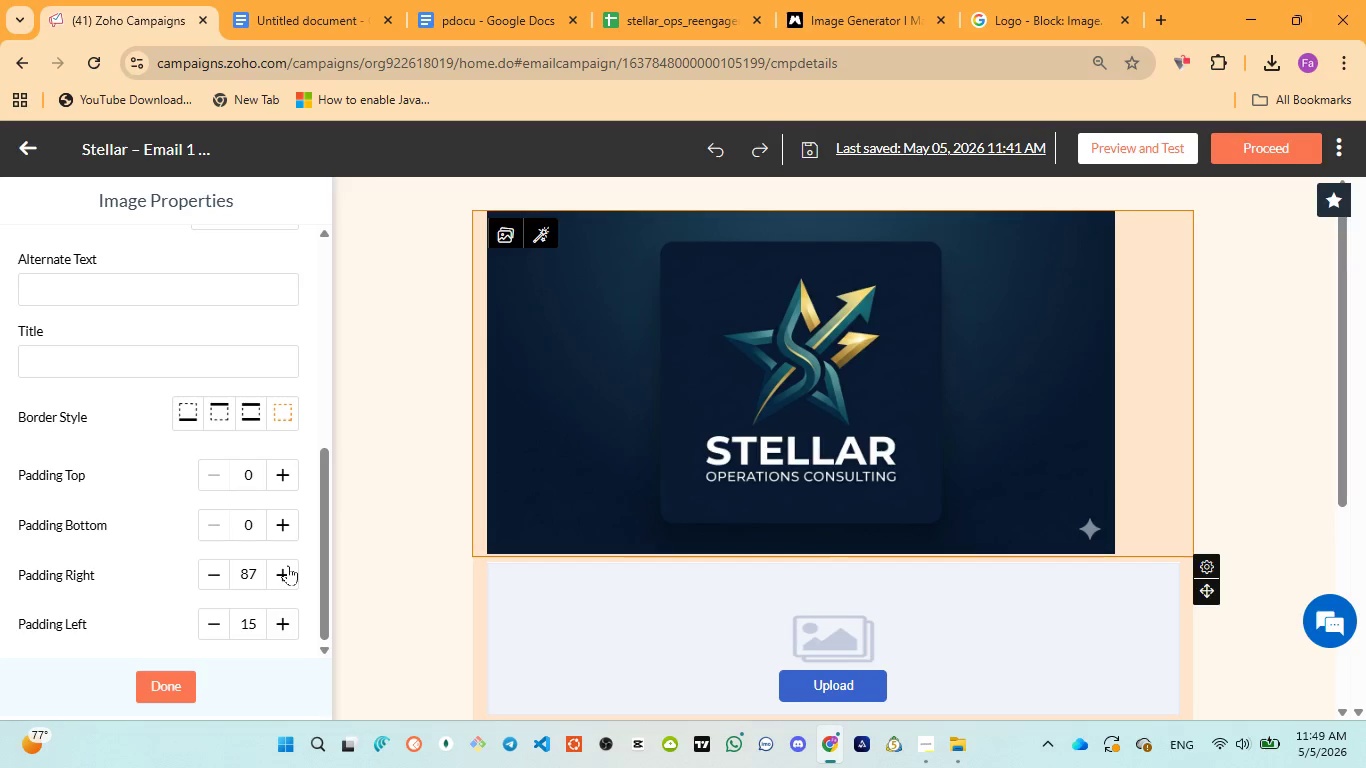 
triple_click([288, 565])
 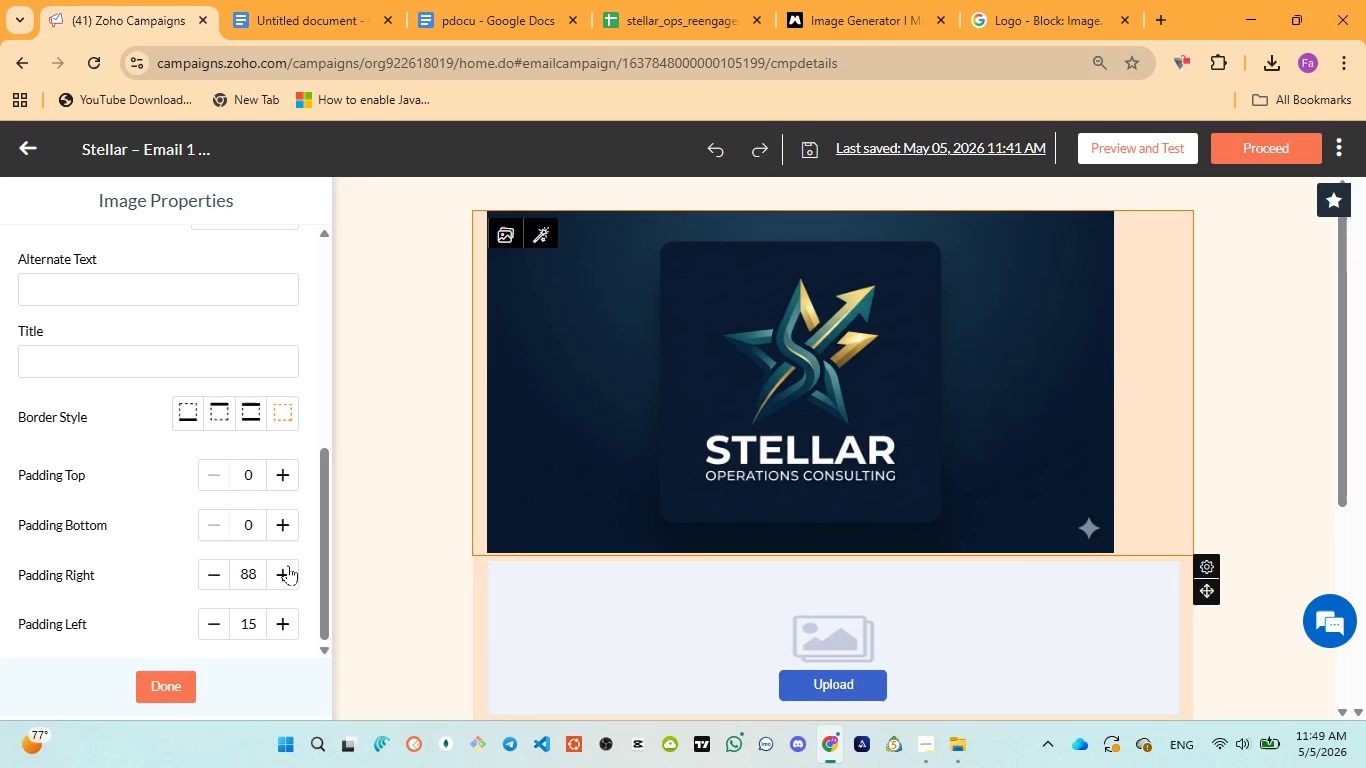 
triple_click([288, 565])
 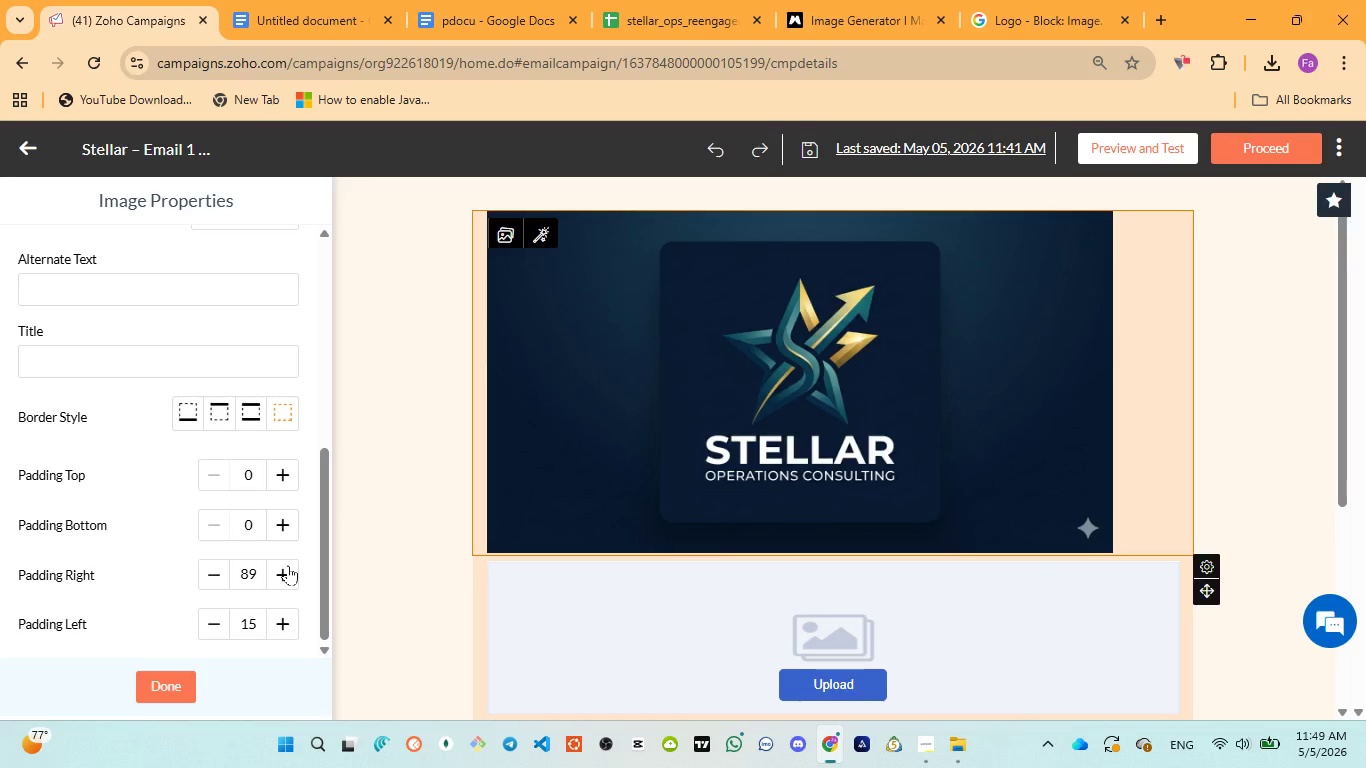 
triple_click([288, 565])
 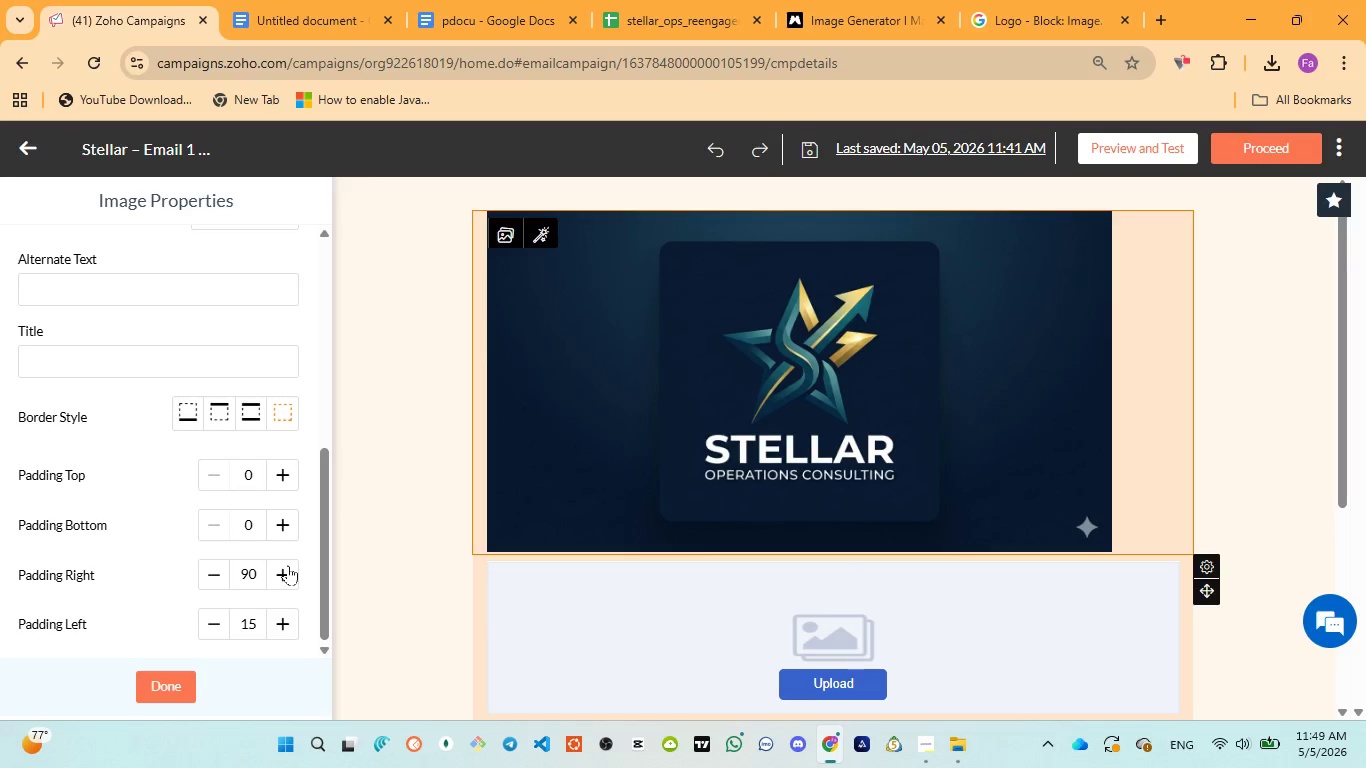 
triple_click([288, 565])
 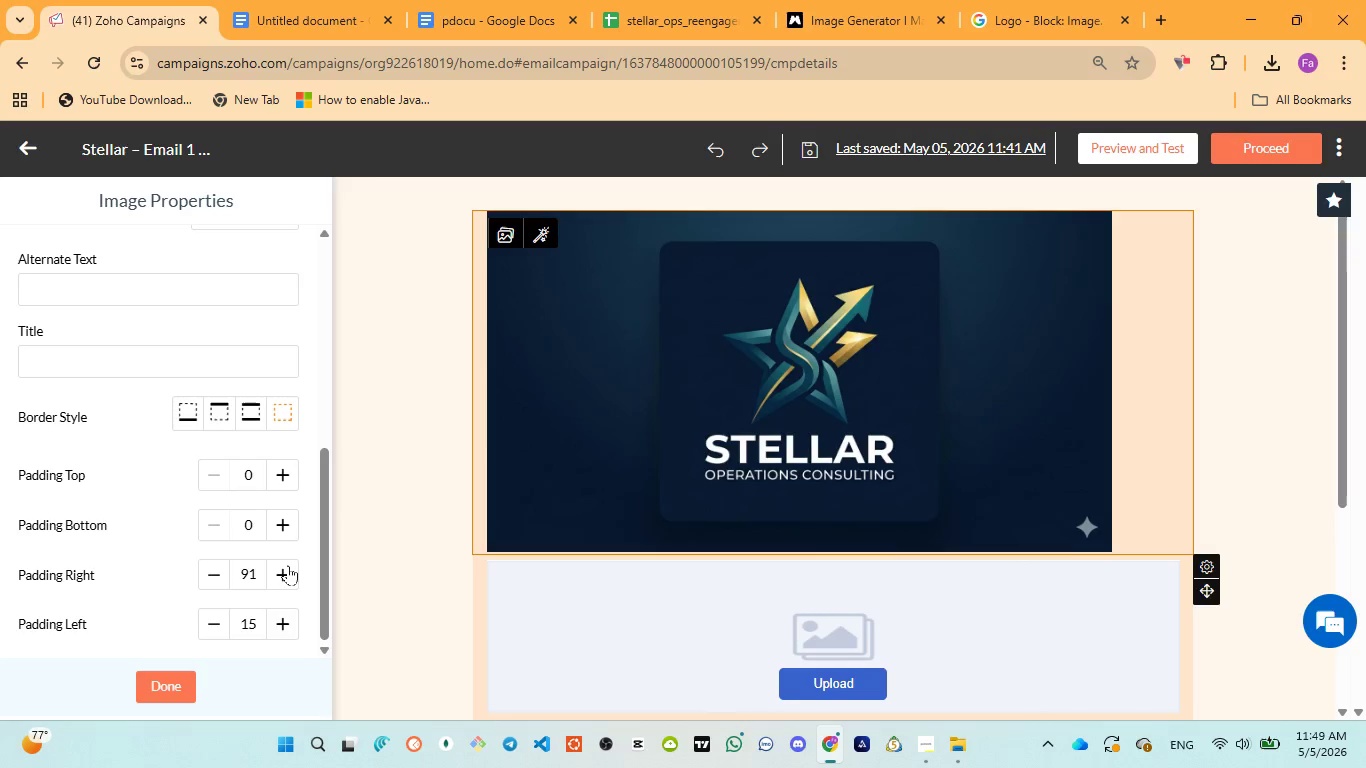 
triple_click([288, 565])
 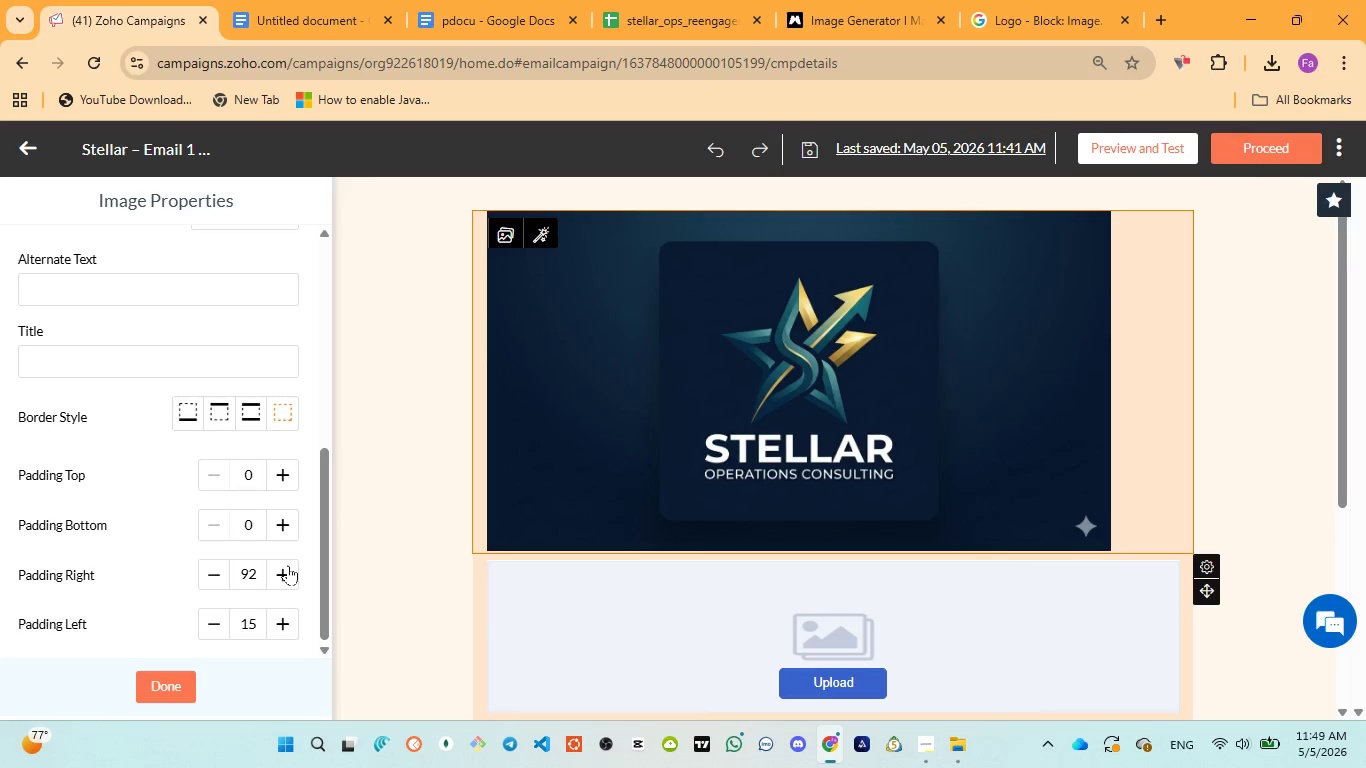 
triple_click([288, 565])
 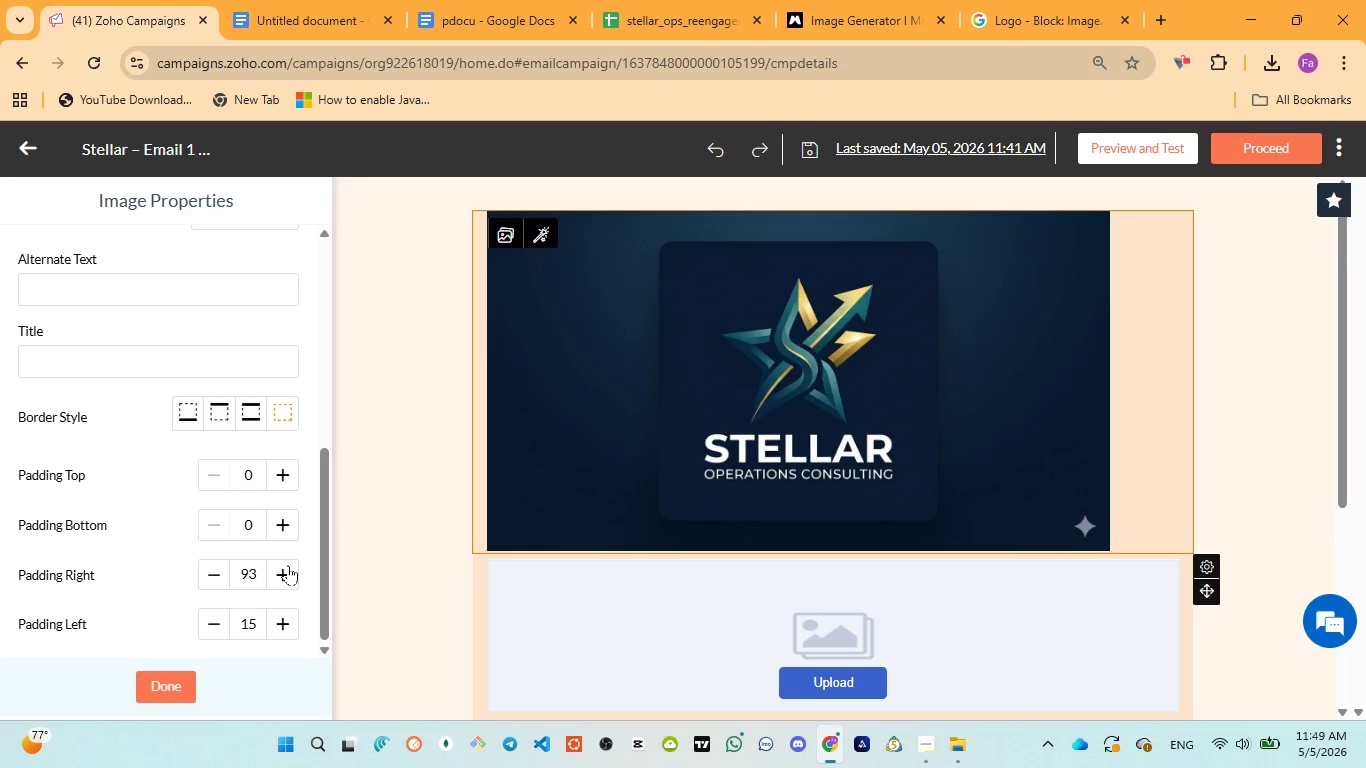 
triple_click([288, 565])
 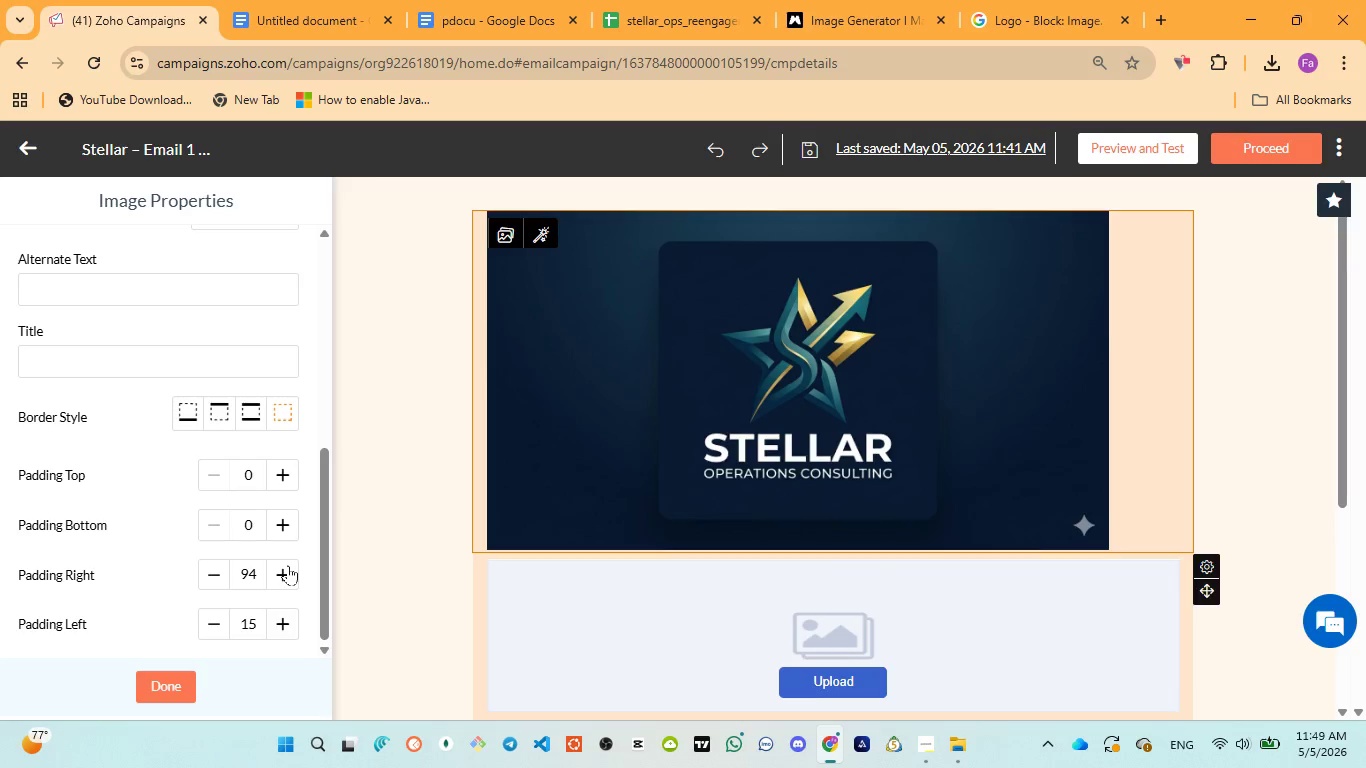 
triple_click([288, 565])
 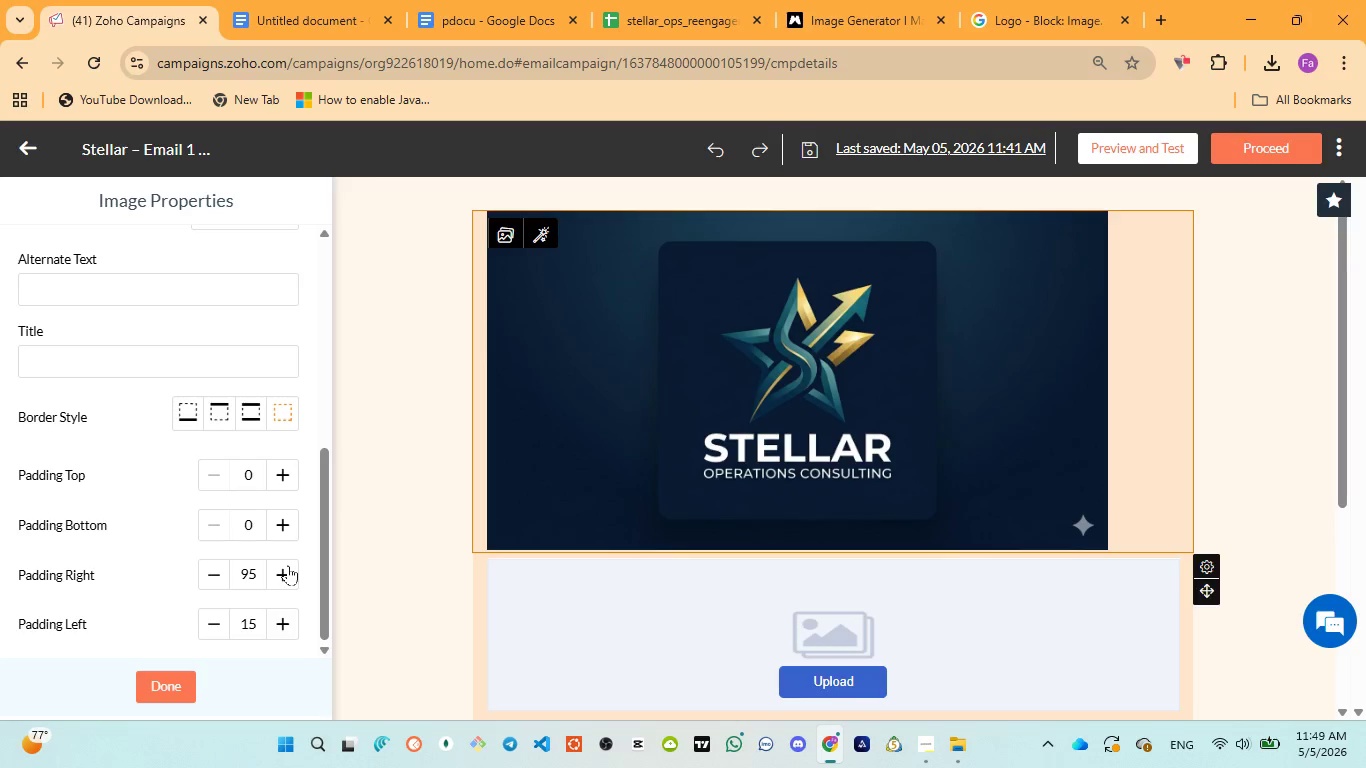 
triple_click([288, 565])
 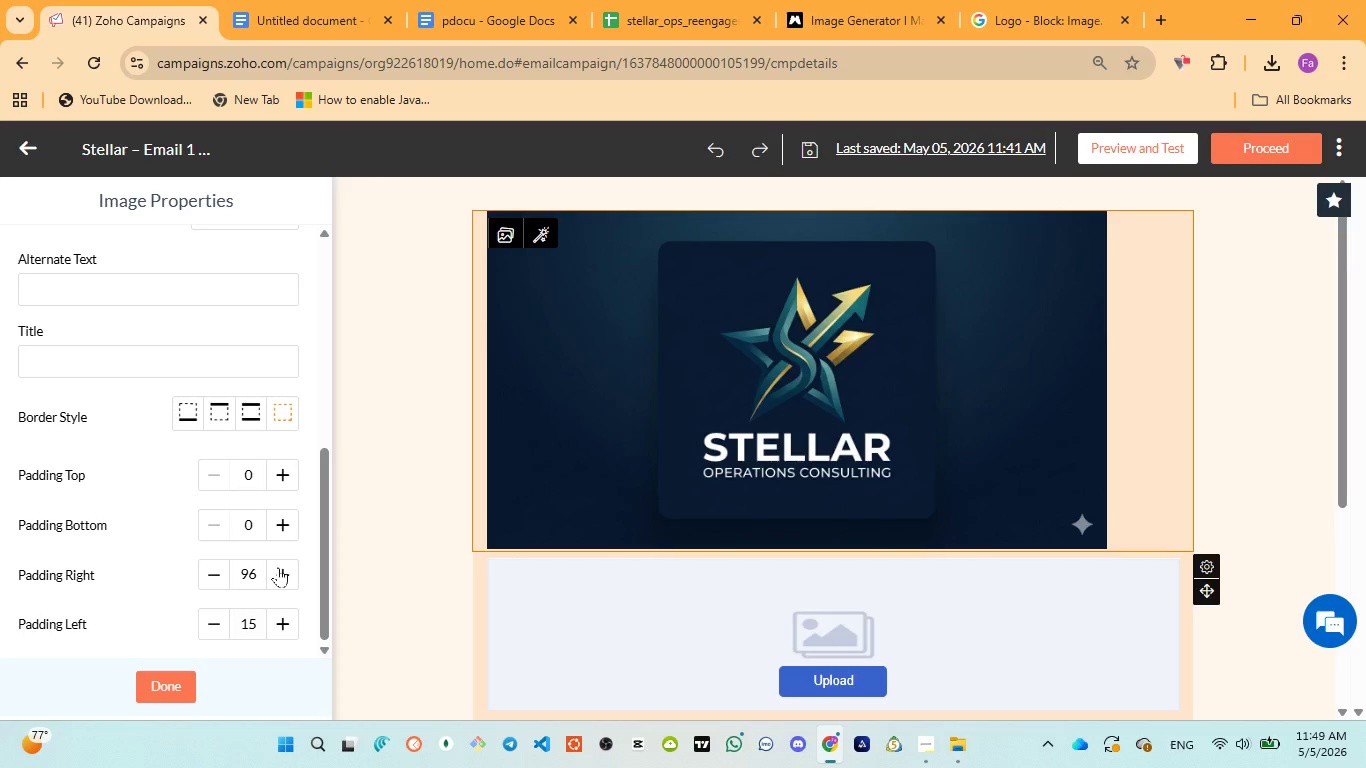 
double_click([278, 567])
 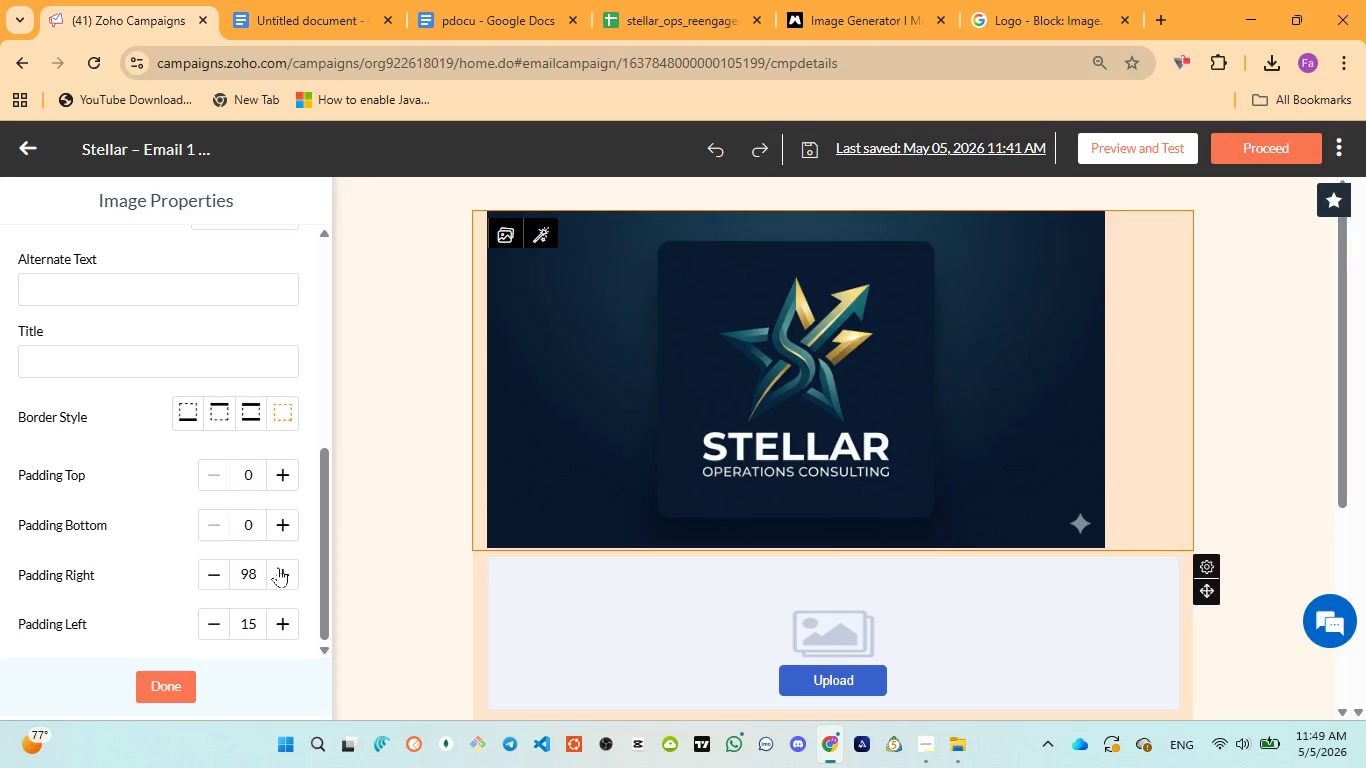 
triple_click([278, 567])
 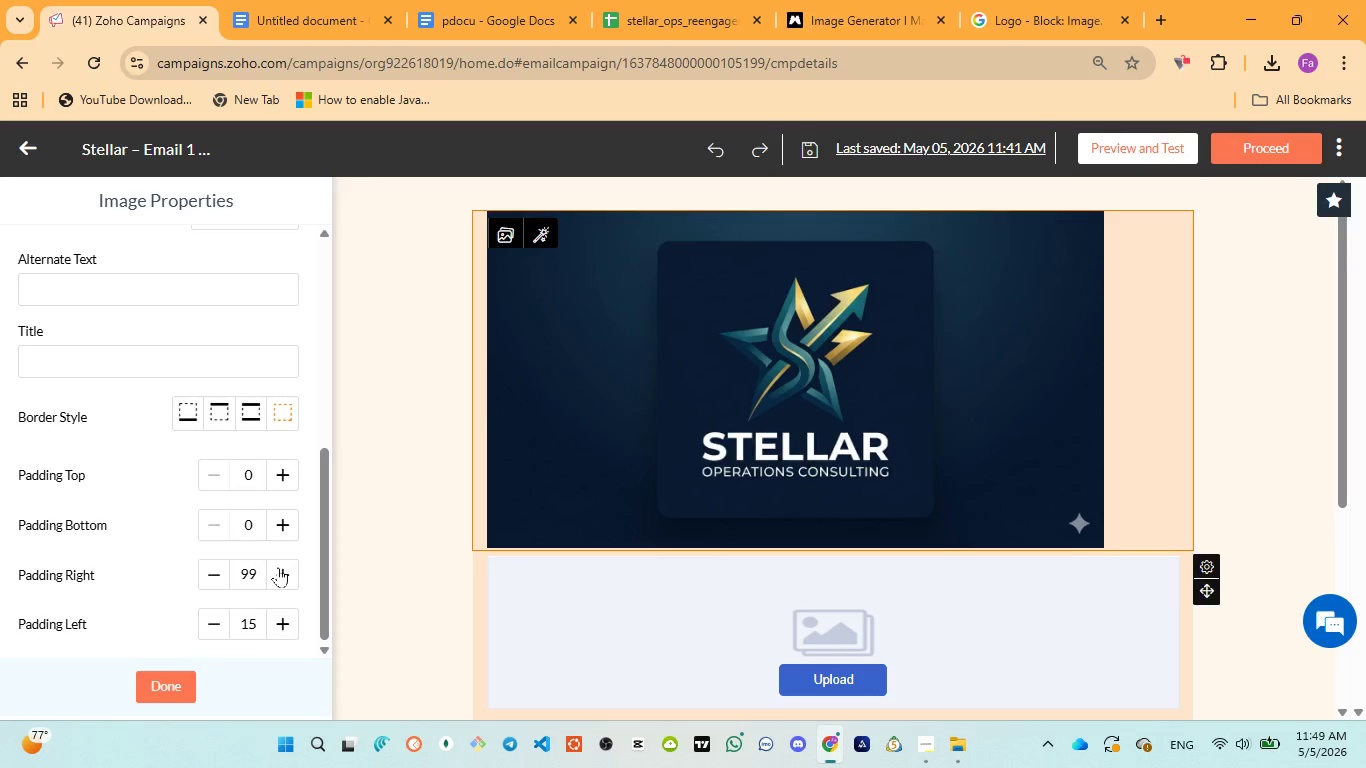 
triple_click([278, 567])
 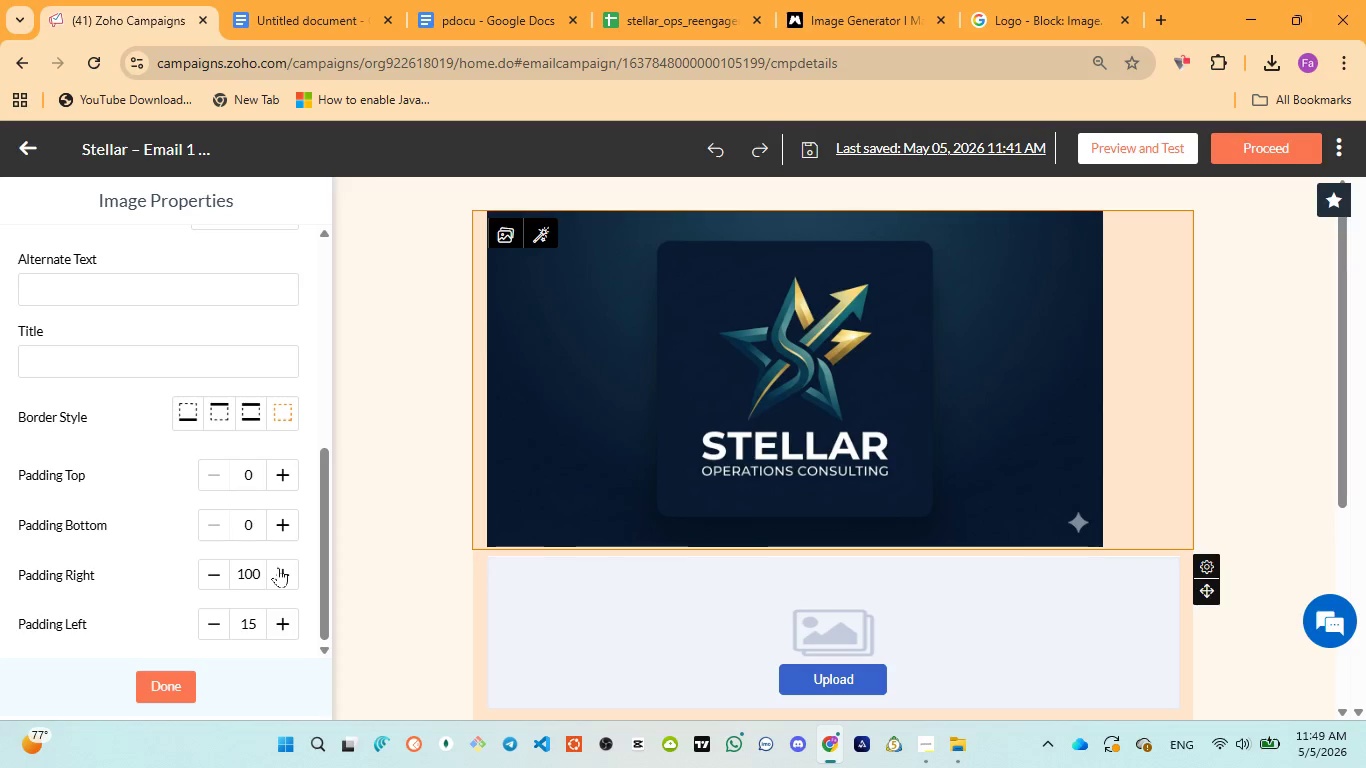 
triple_click([278, 567])
 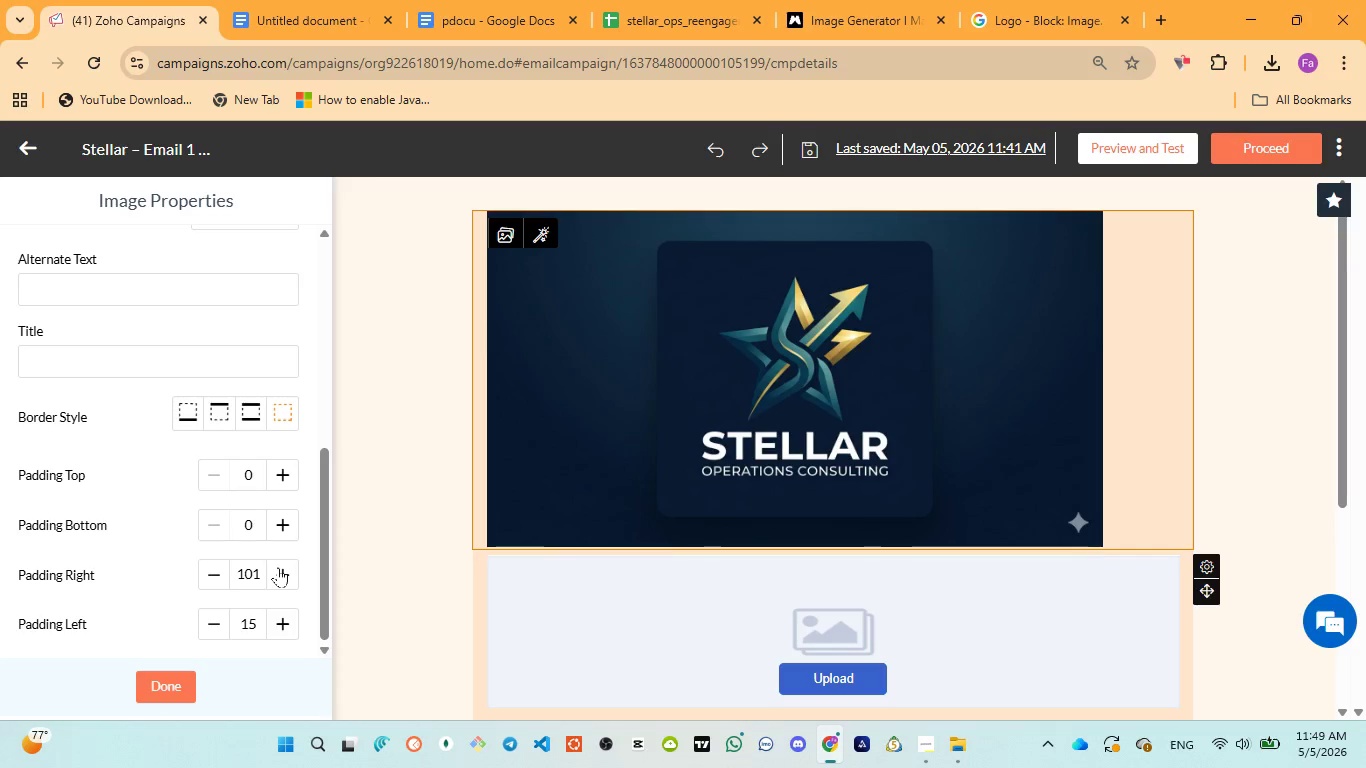 
triple_click([278, 567])
 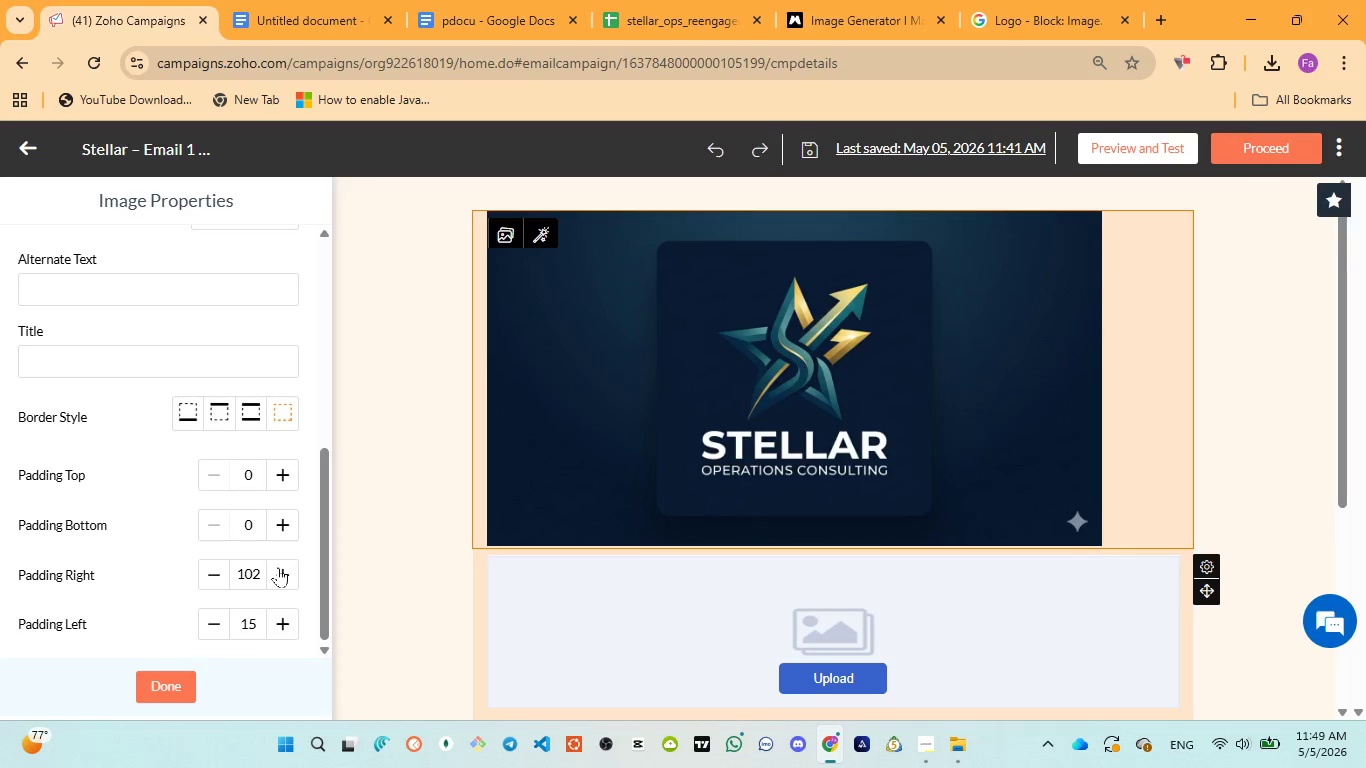 
triple_click([278, 567])
 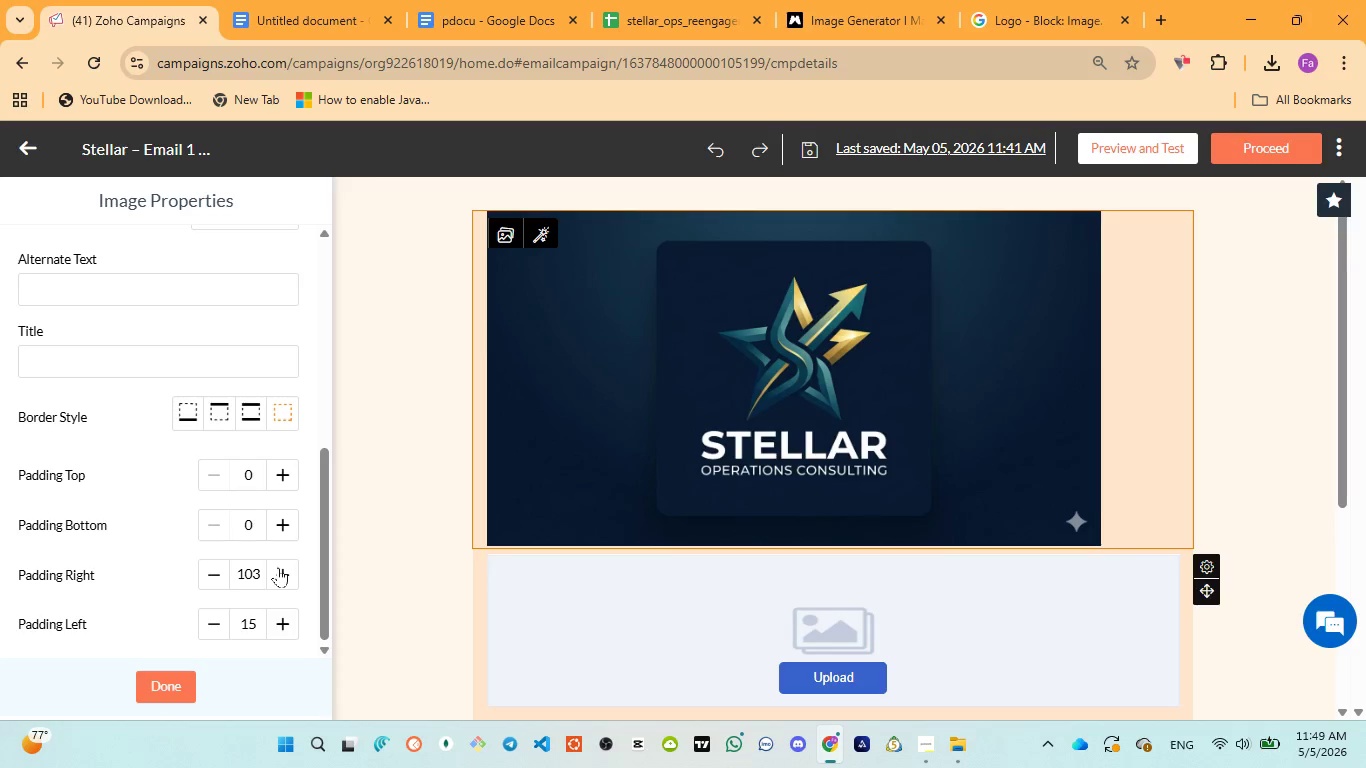 
triple_click([278, 567])
 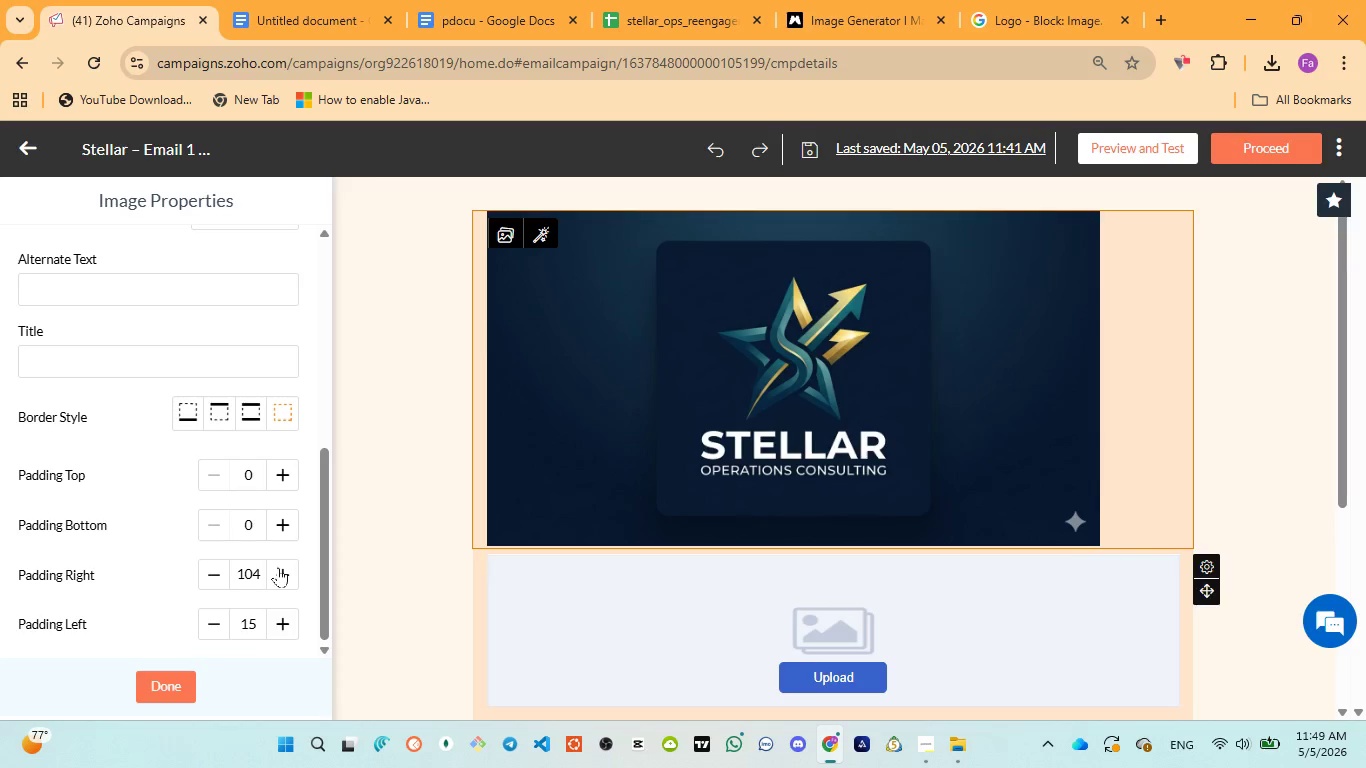 
triple_click([278, 567])
 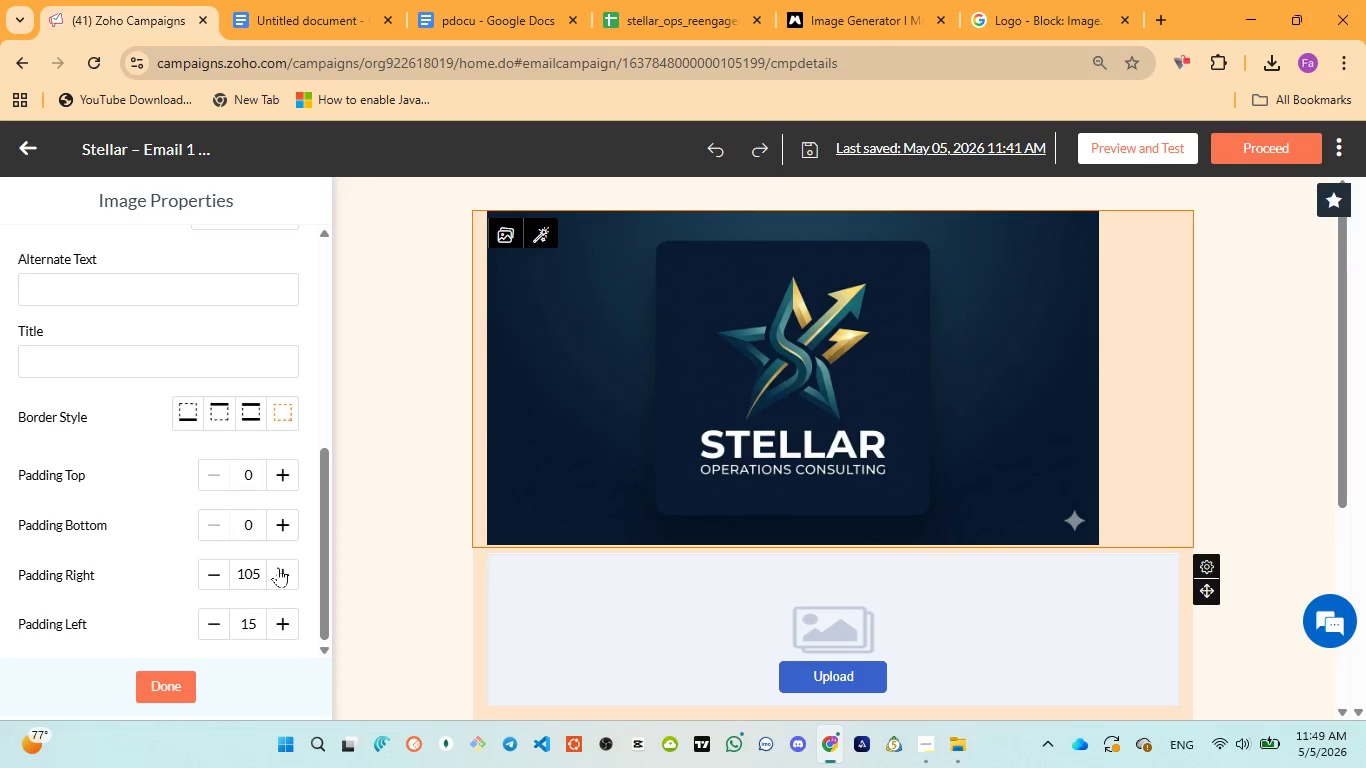 
triple_click([278, 567])
 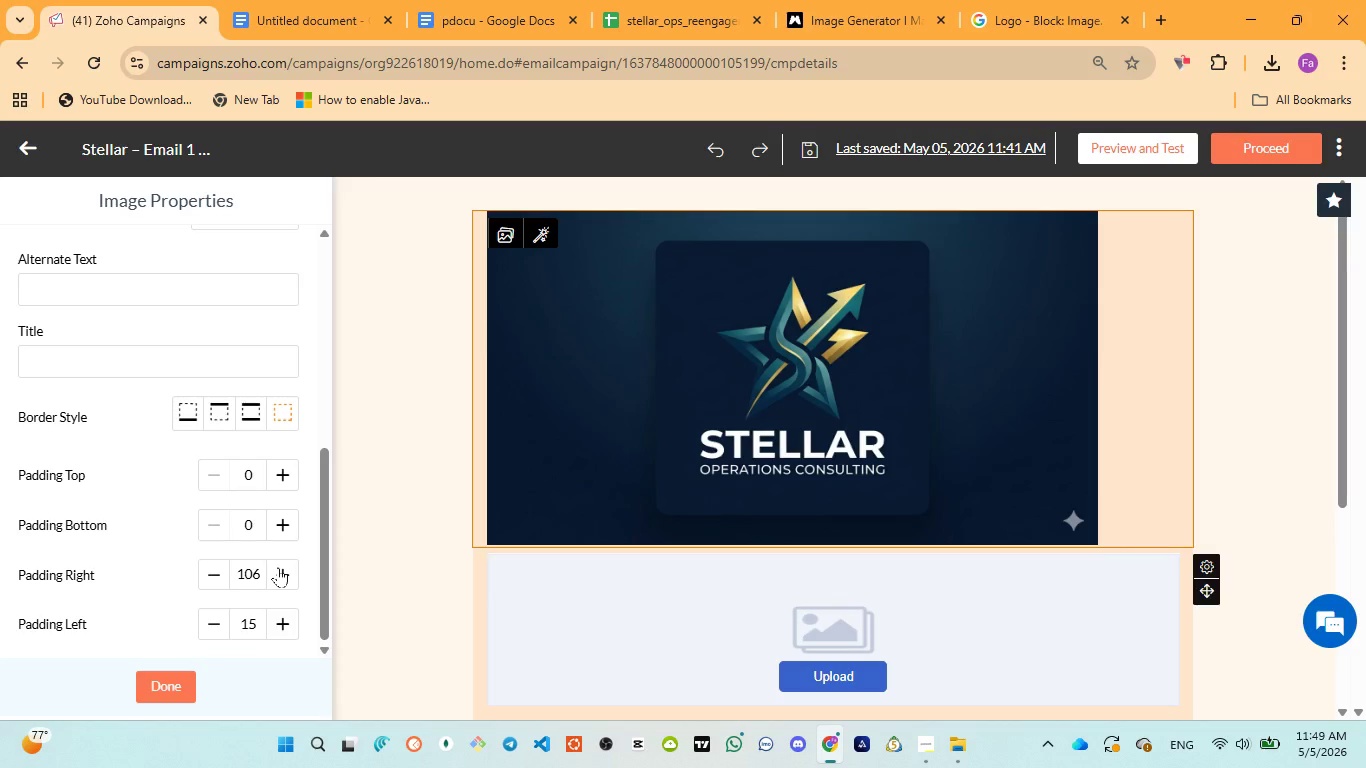 
triple_click([278, 567])
 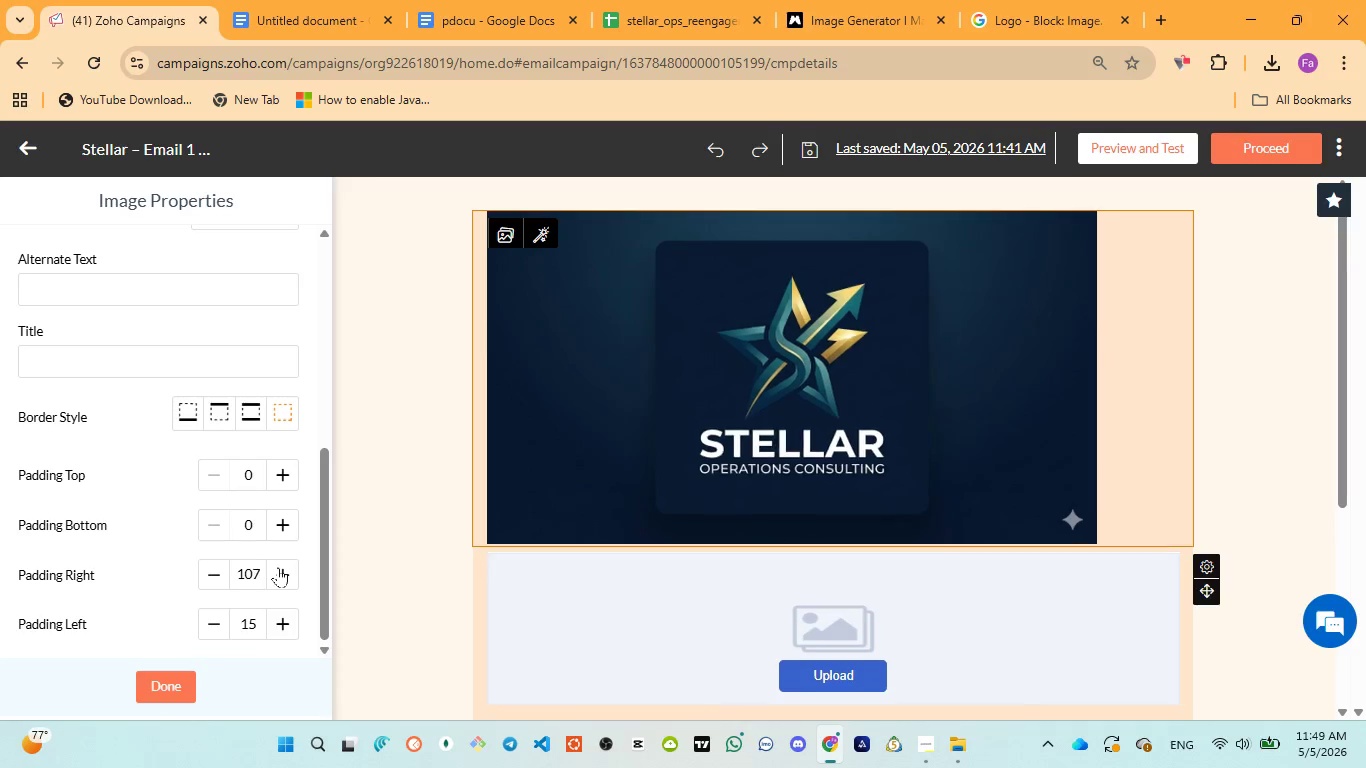 
triple_click([278, 567])
 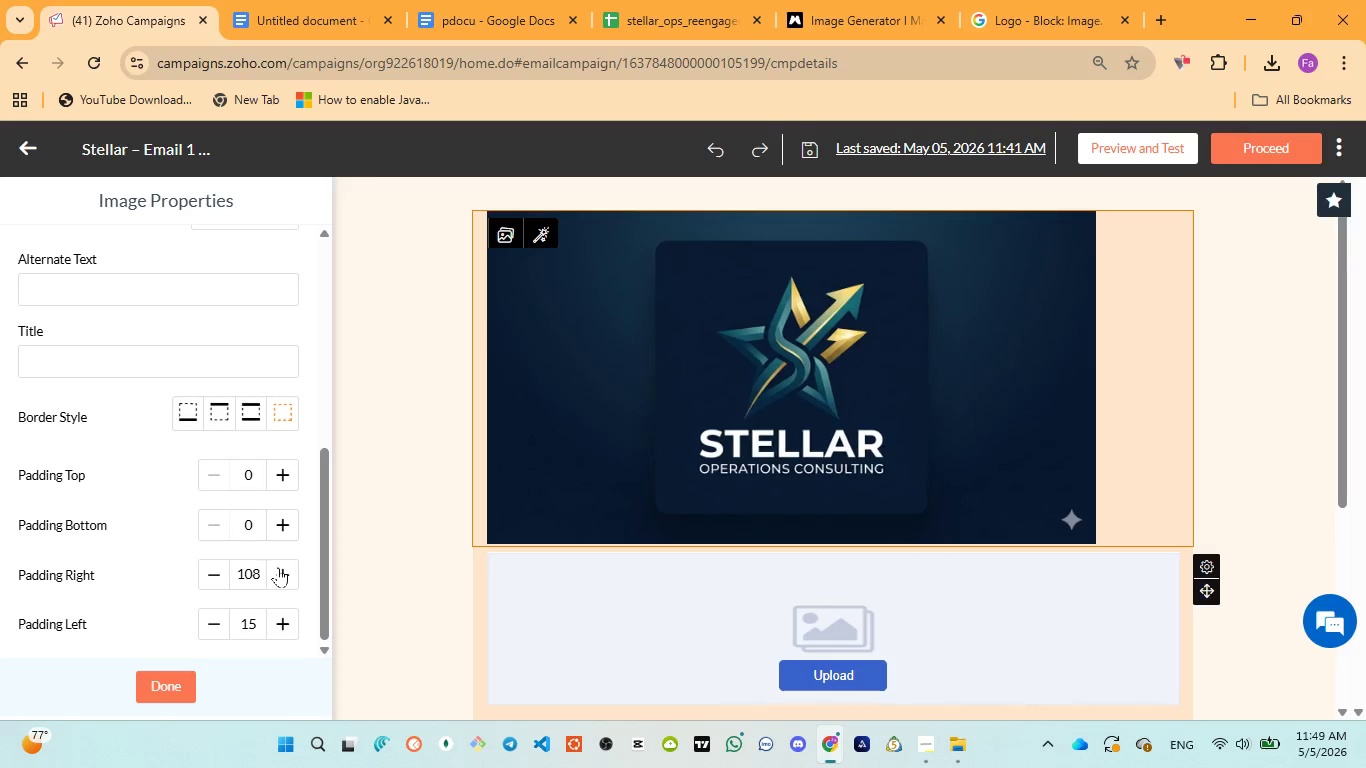 
triple_click([278, 567])
 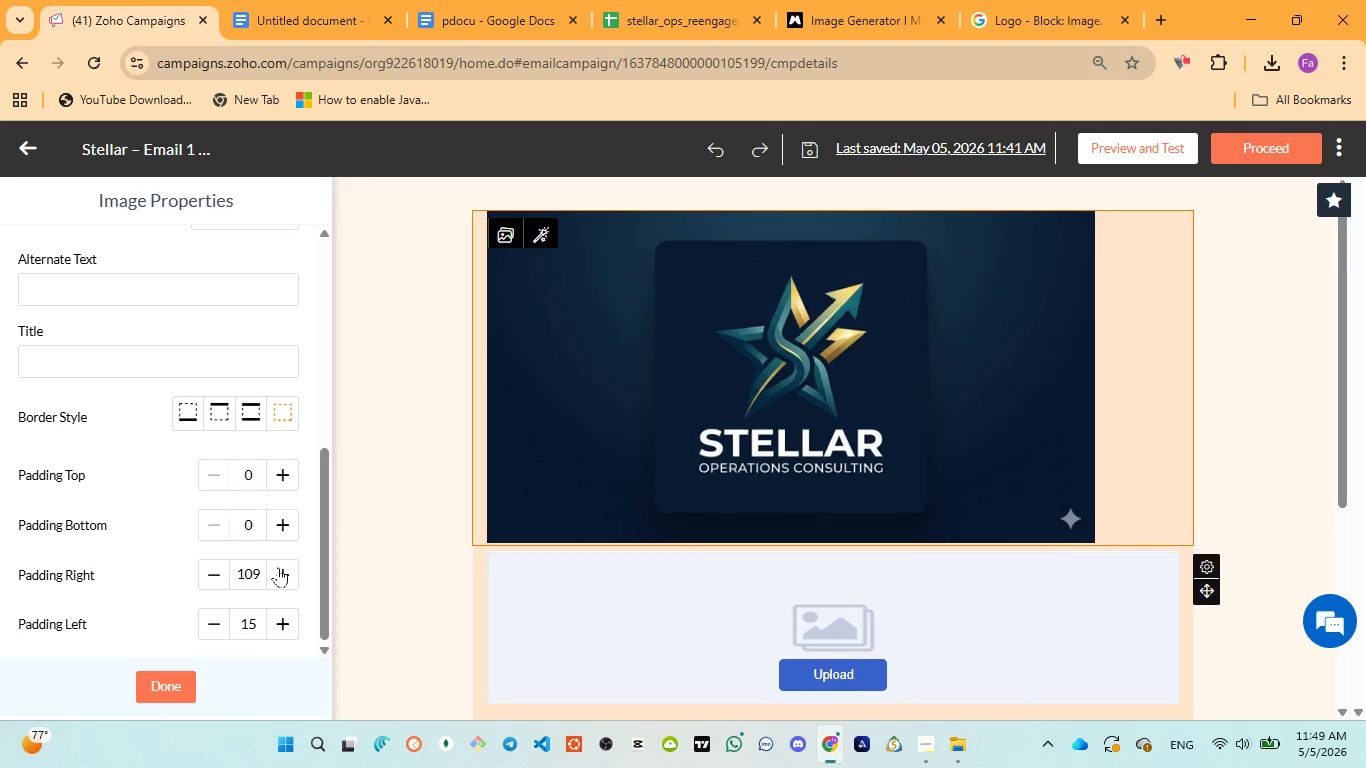 
triple_click([278, 567])
 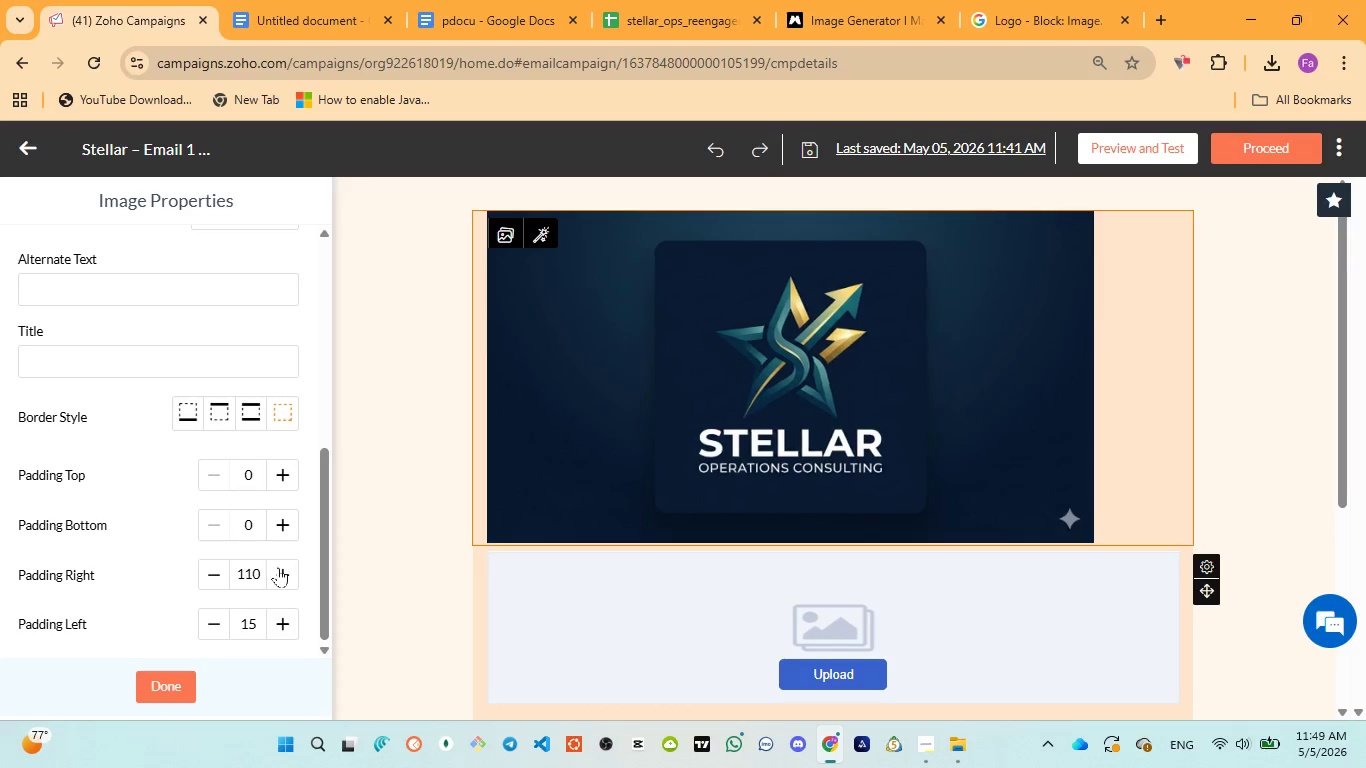 
triple_click([278, 567])
 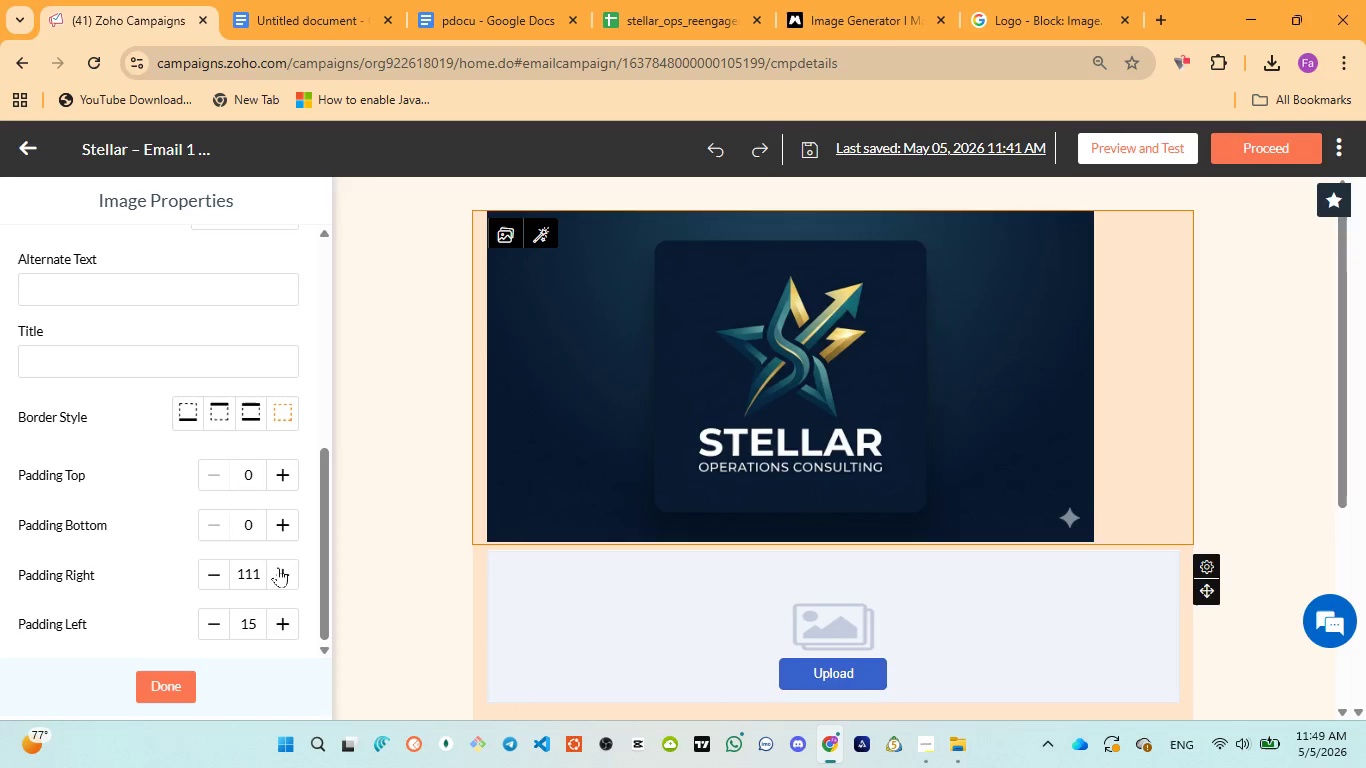 
triple_click([278, 567])
 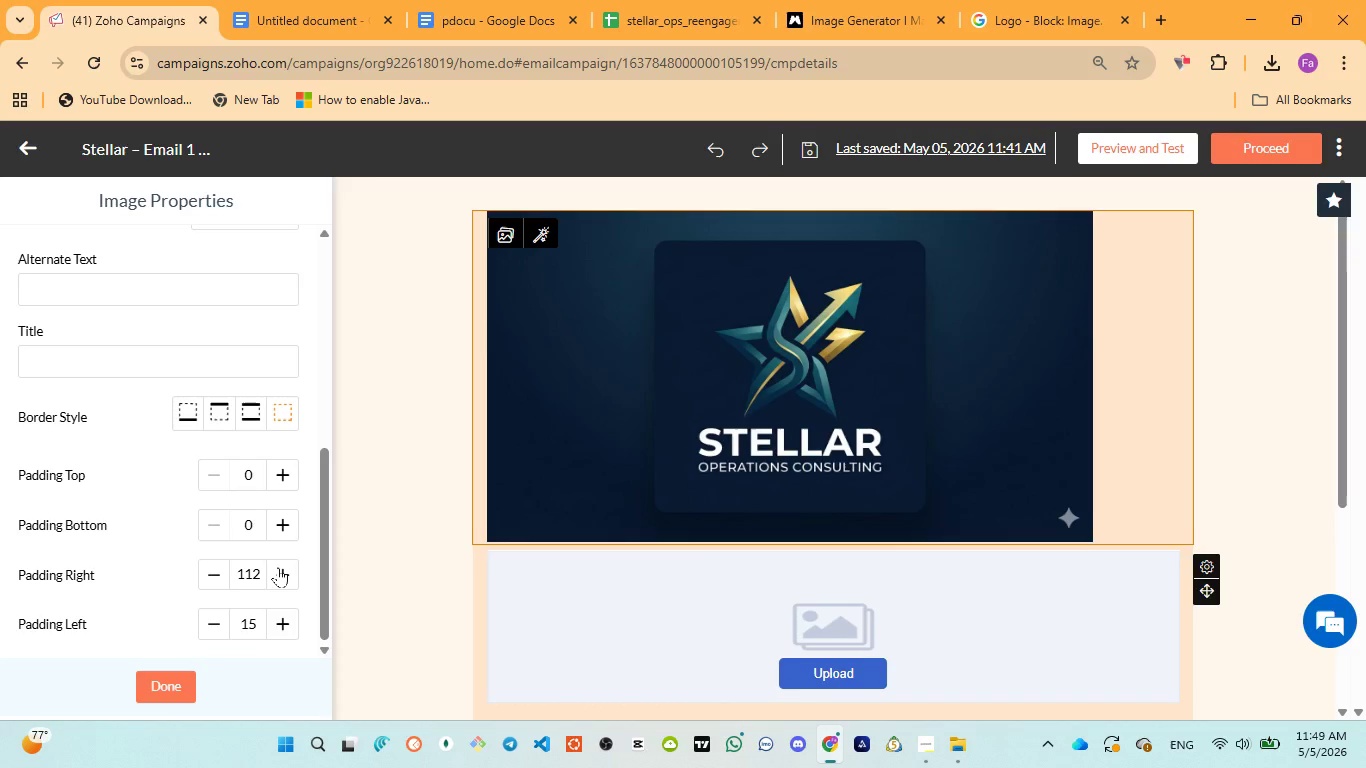 
triple_click([278, 567])
 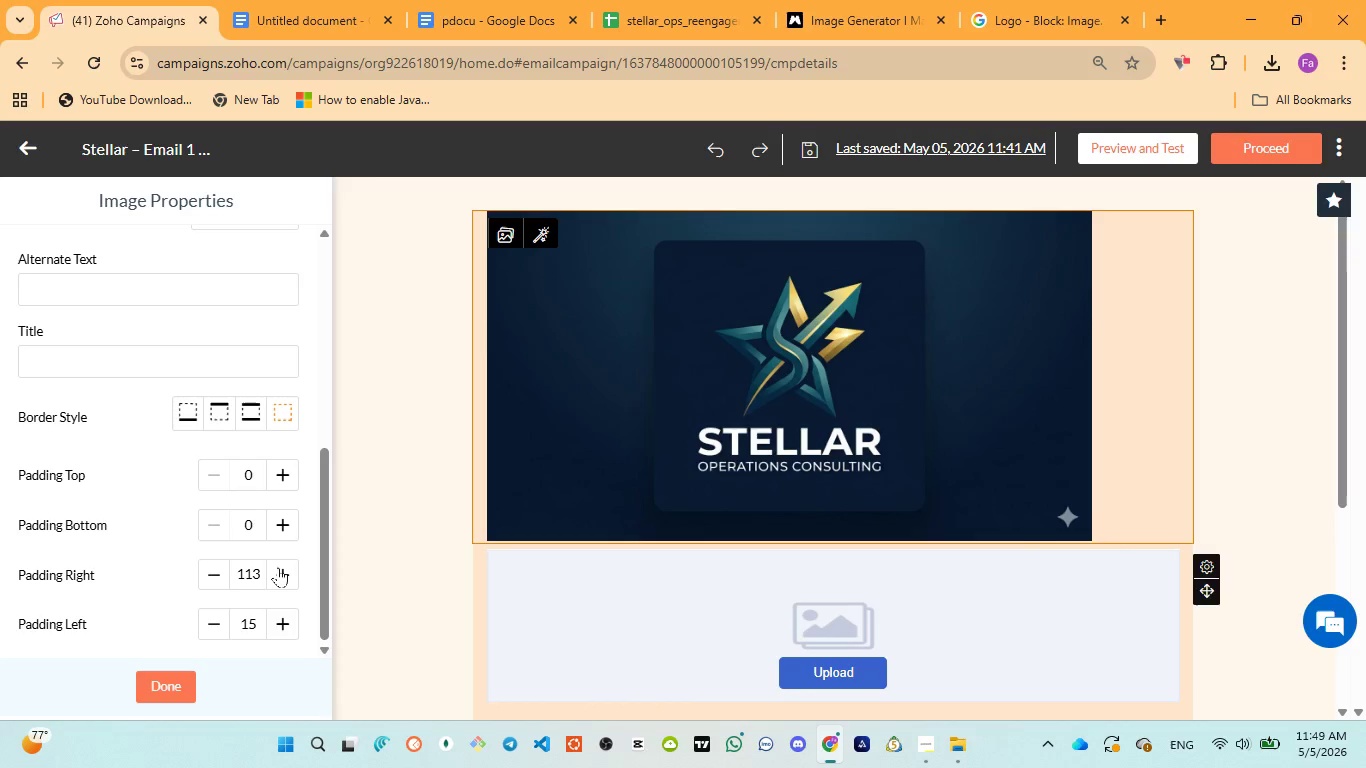 
triple_click([278, 567])
 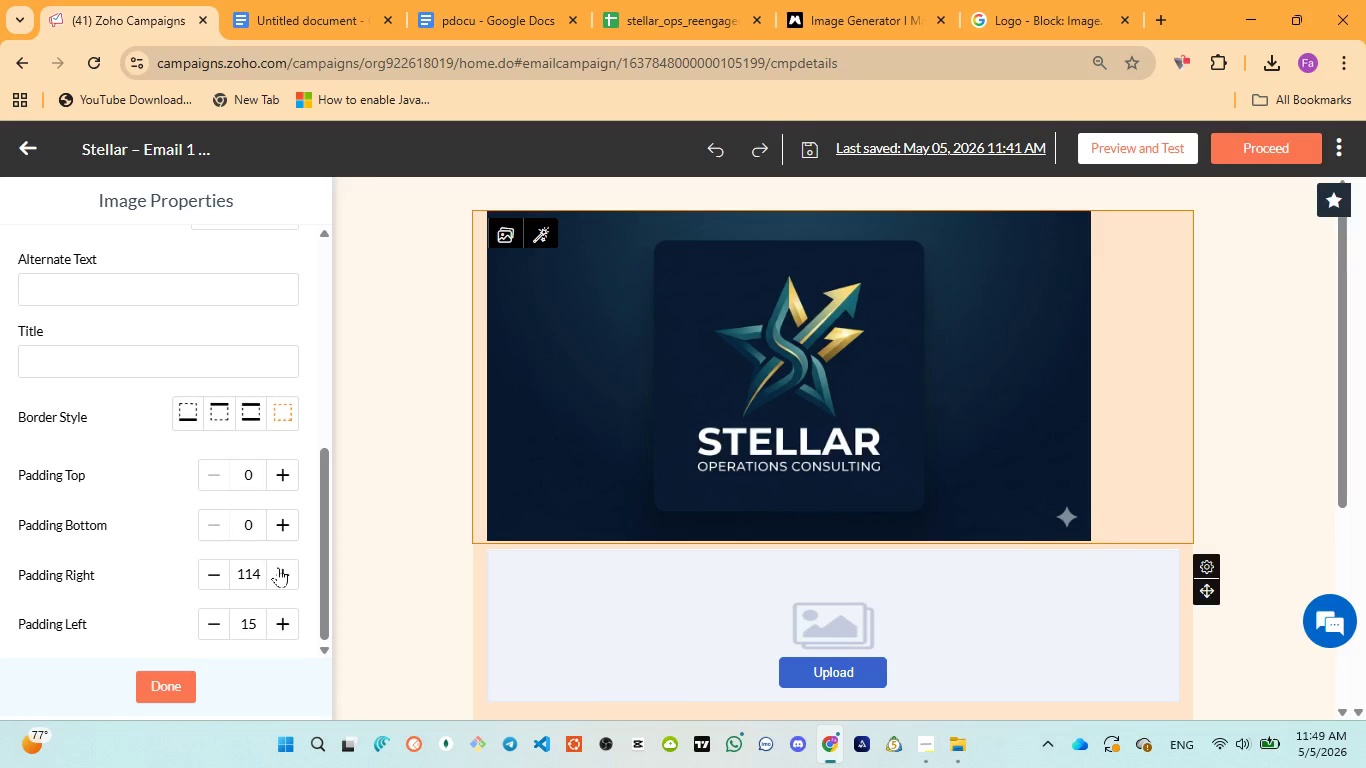 
triple_click([278, 567])
 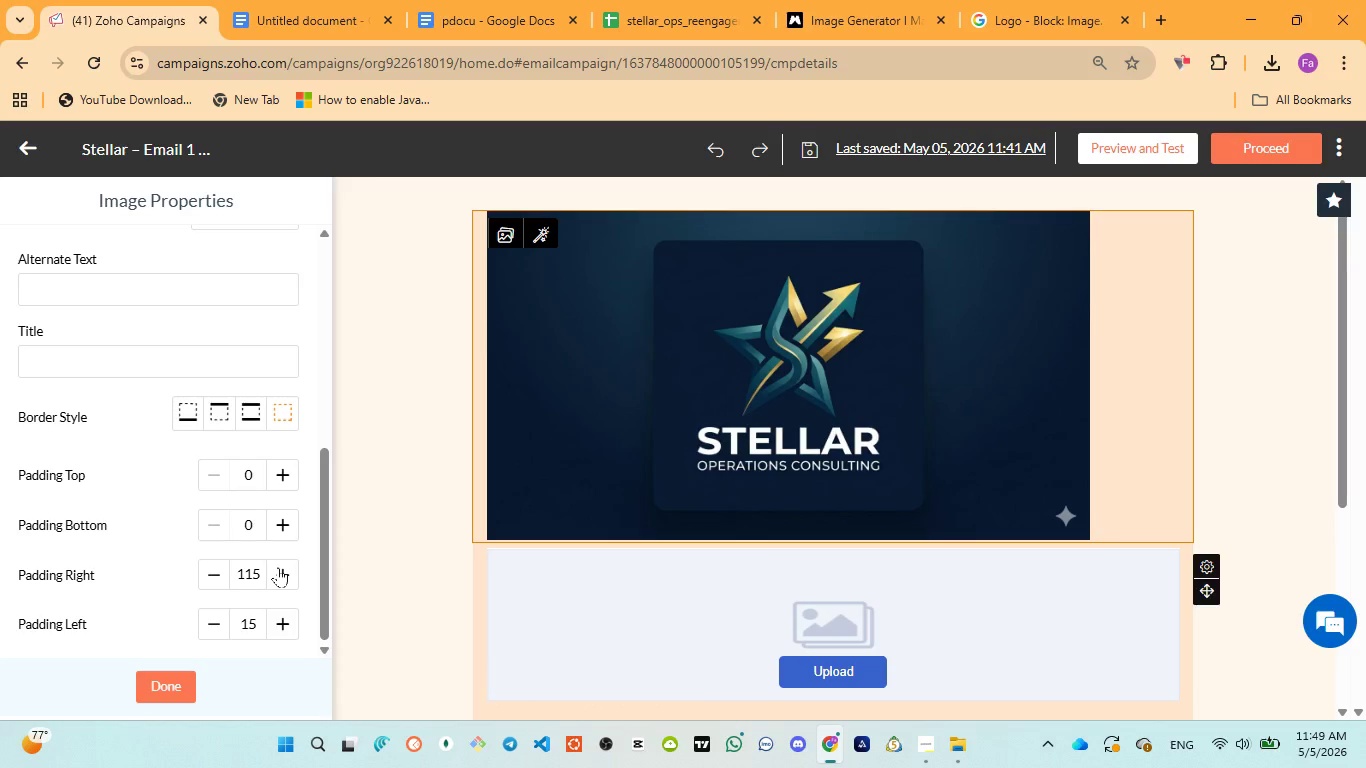 
triple_click([278, 567])
 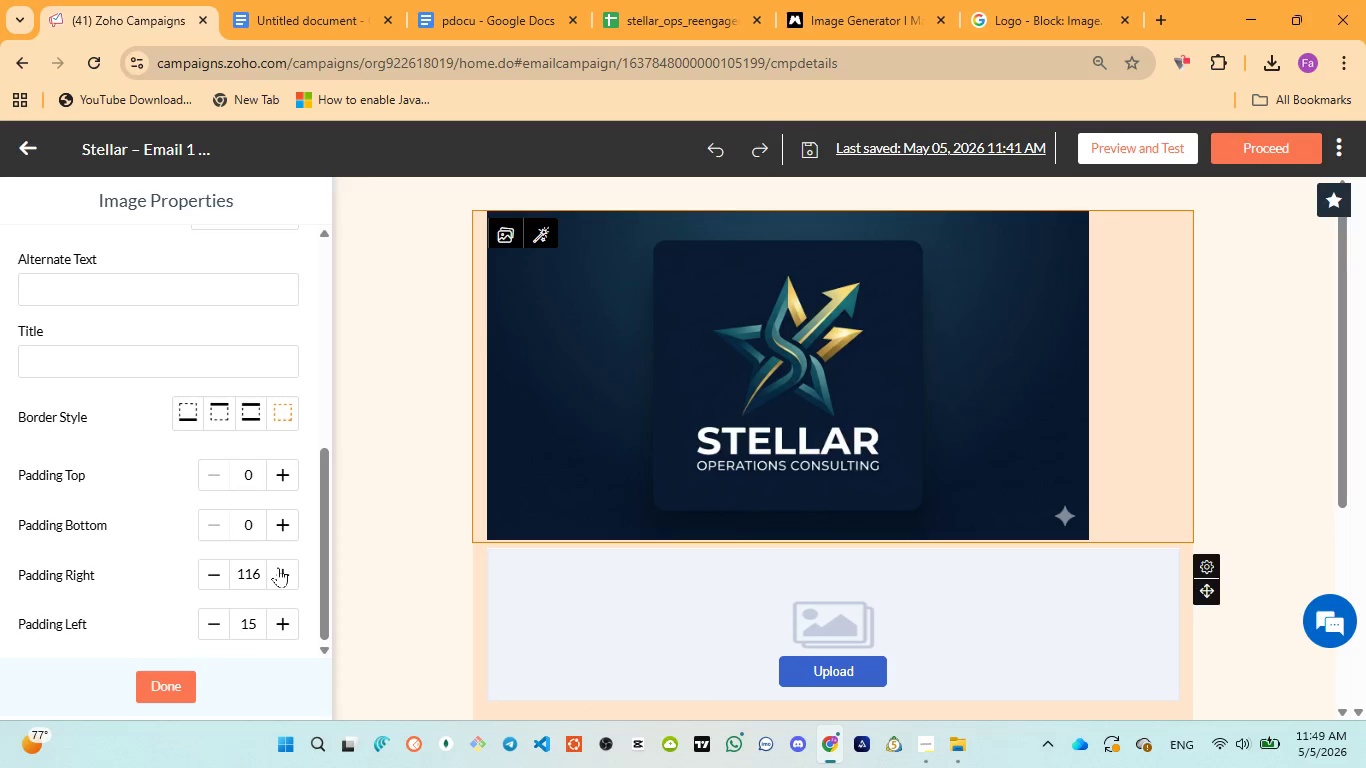 
triple_click([278, 567])
 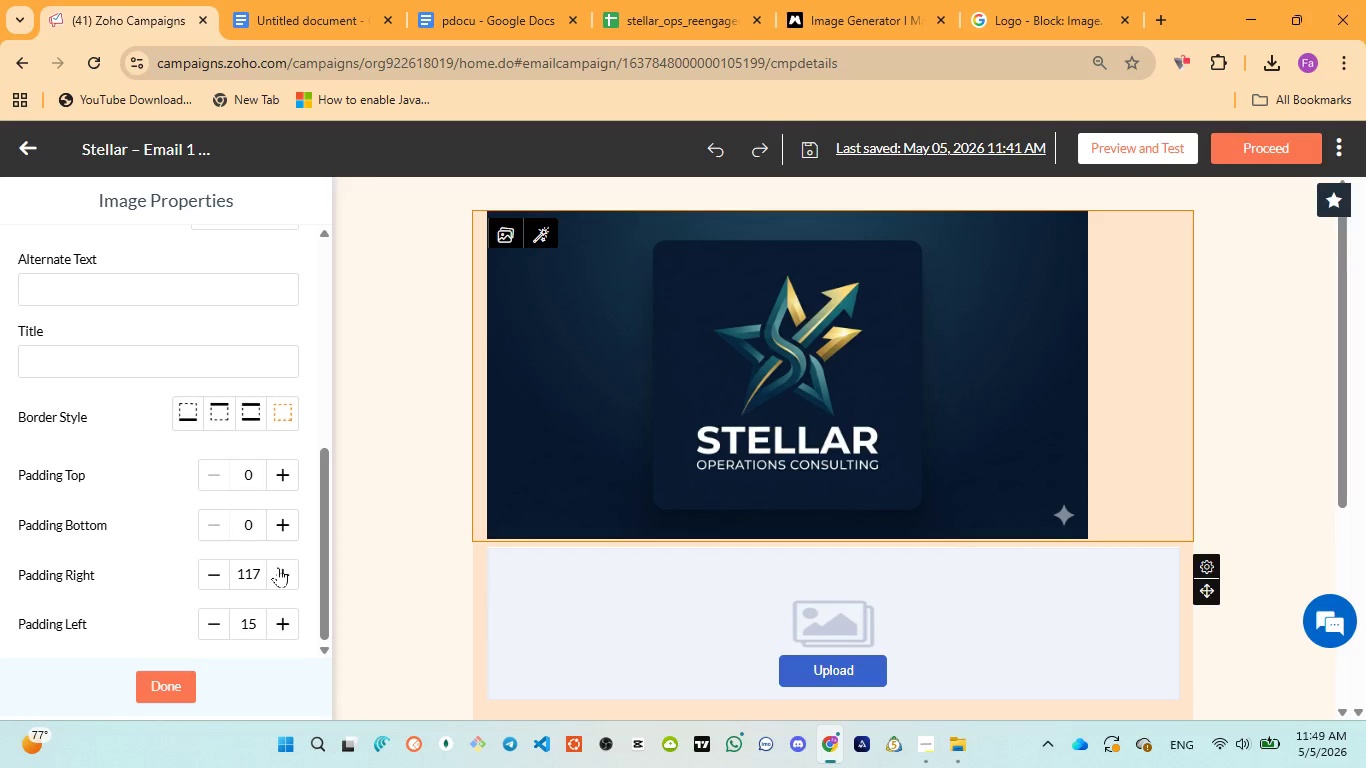 
triple_click([278, 567])
 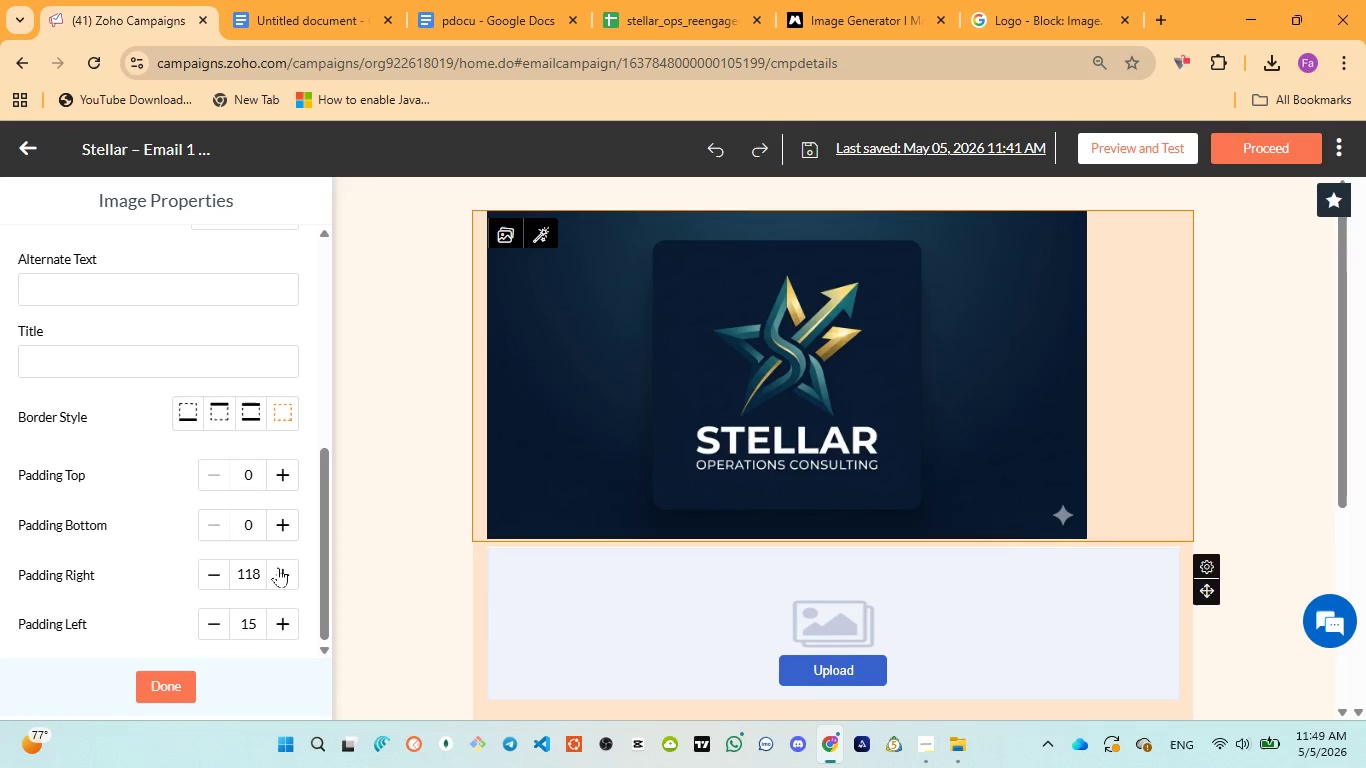 
triple_click([278, 567])
 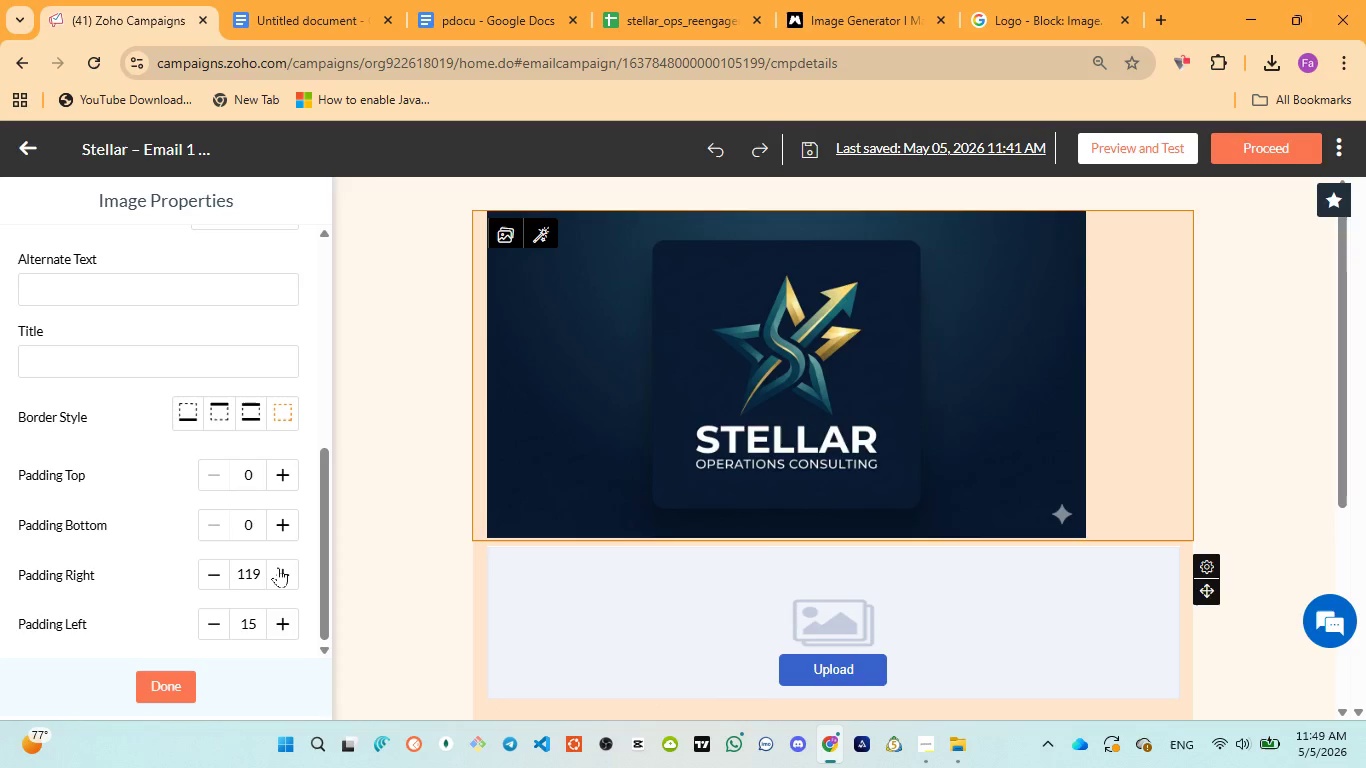 
triple_click([278, 567])
 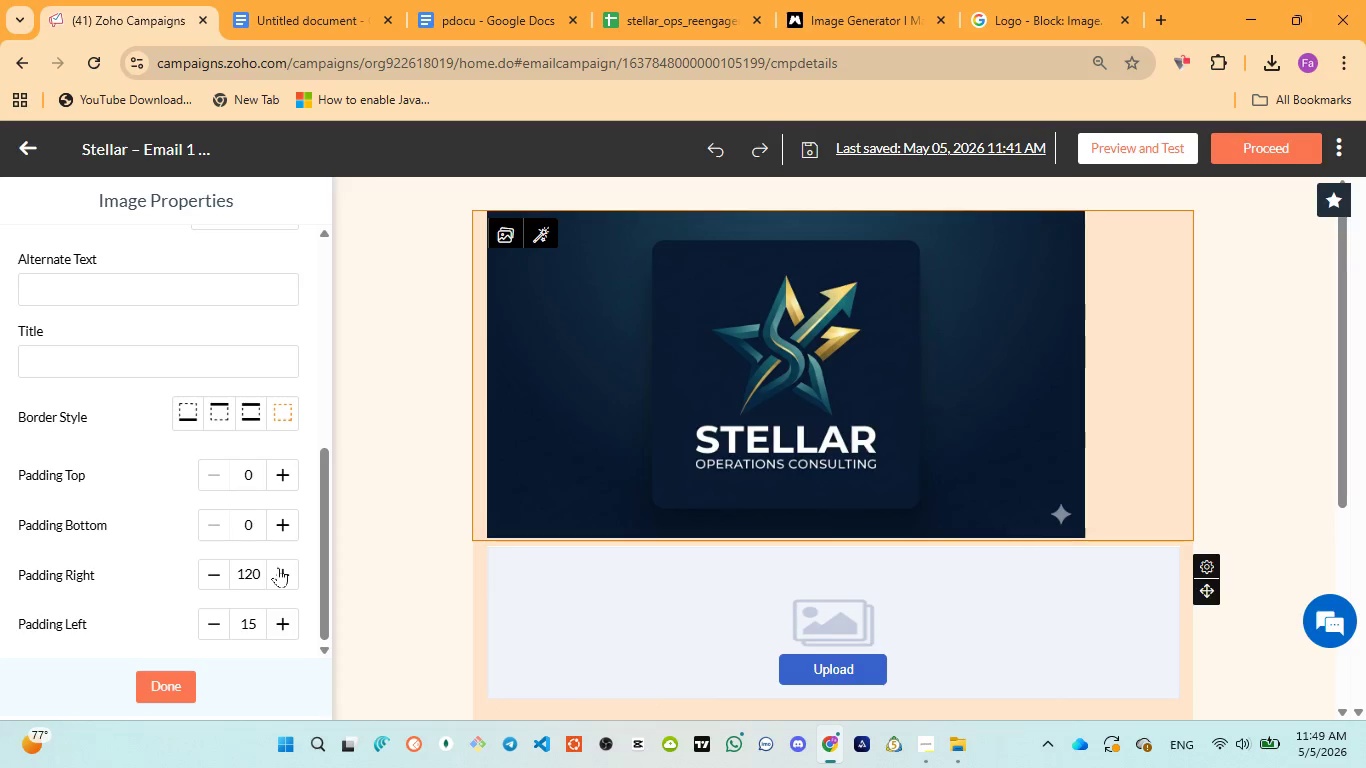 
triple_click([278, 567])
 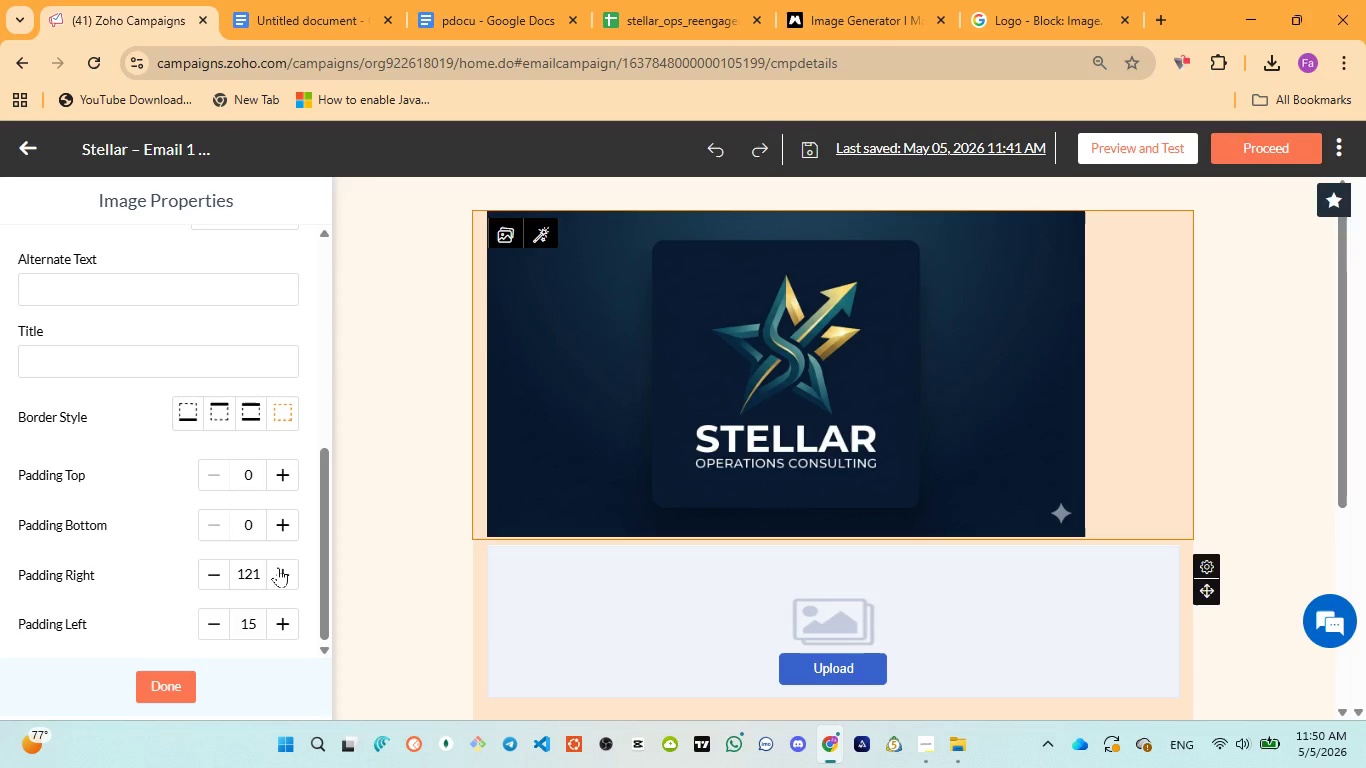 
wait(21.88)
 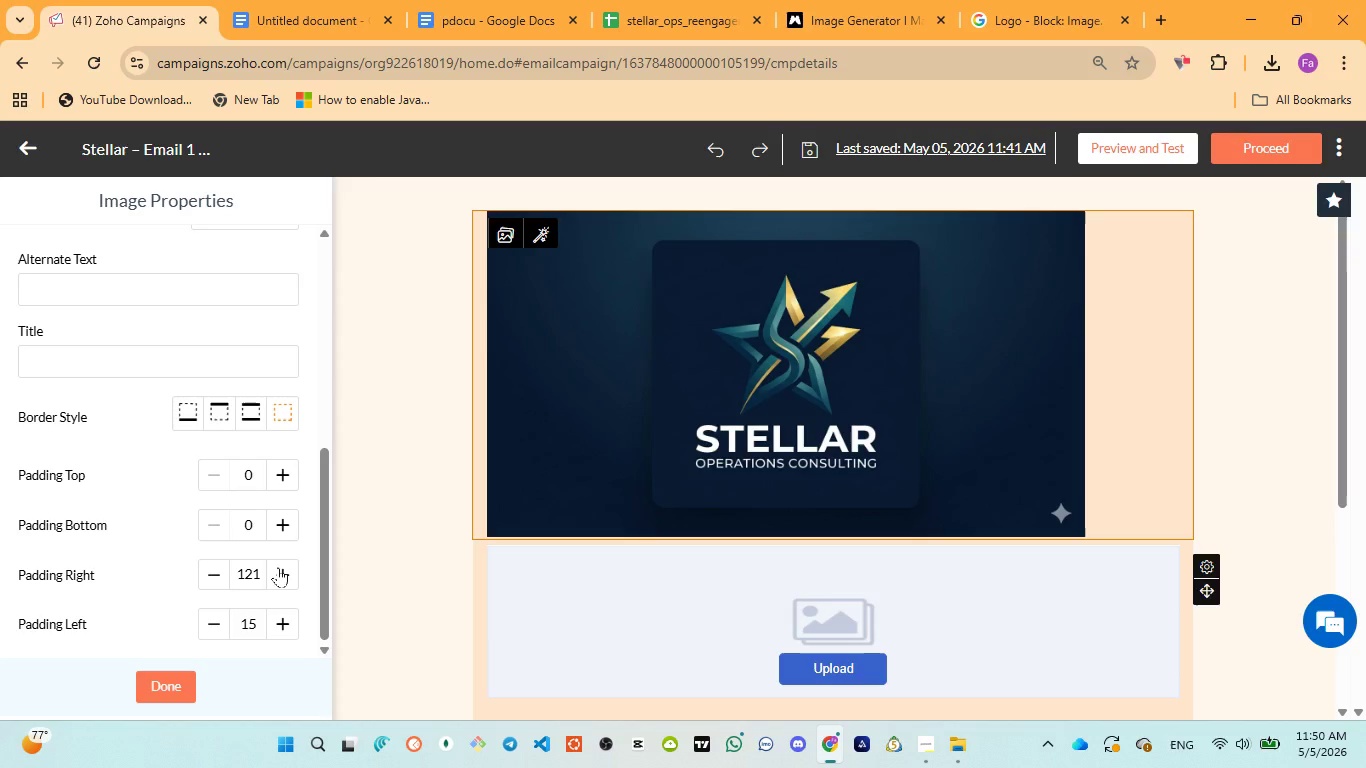 
double_click([281, 572])
 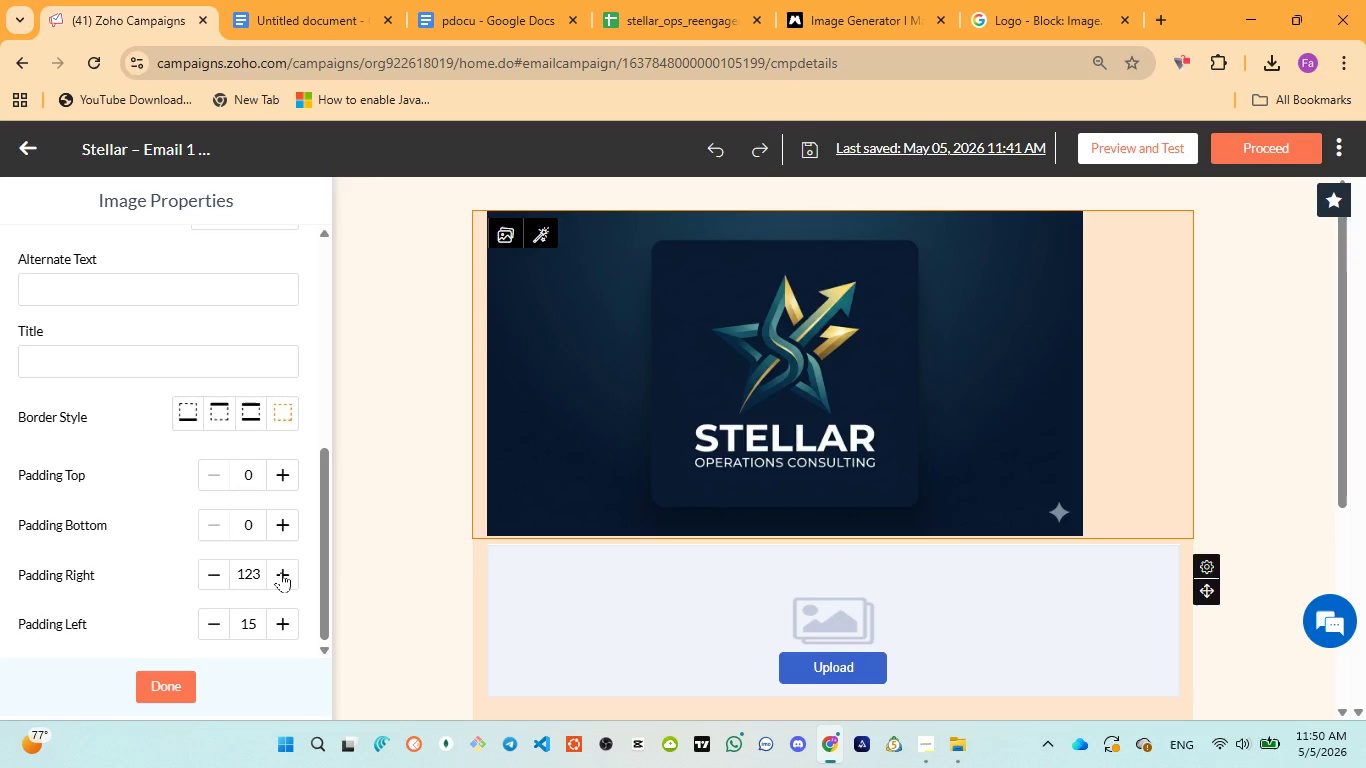 
triple_click([281, 572])
 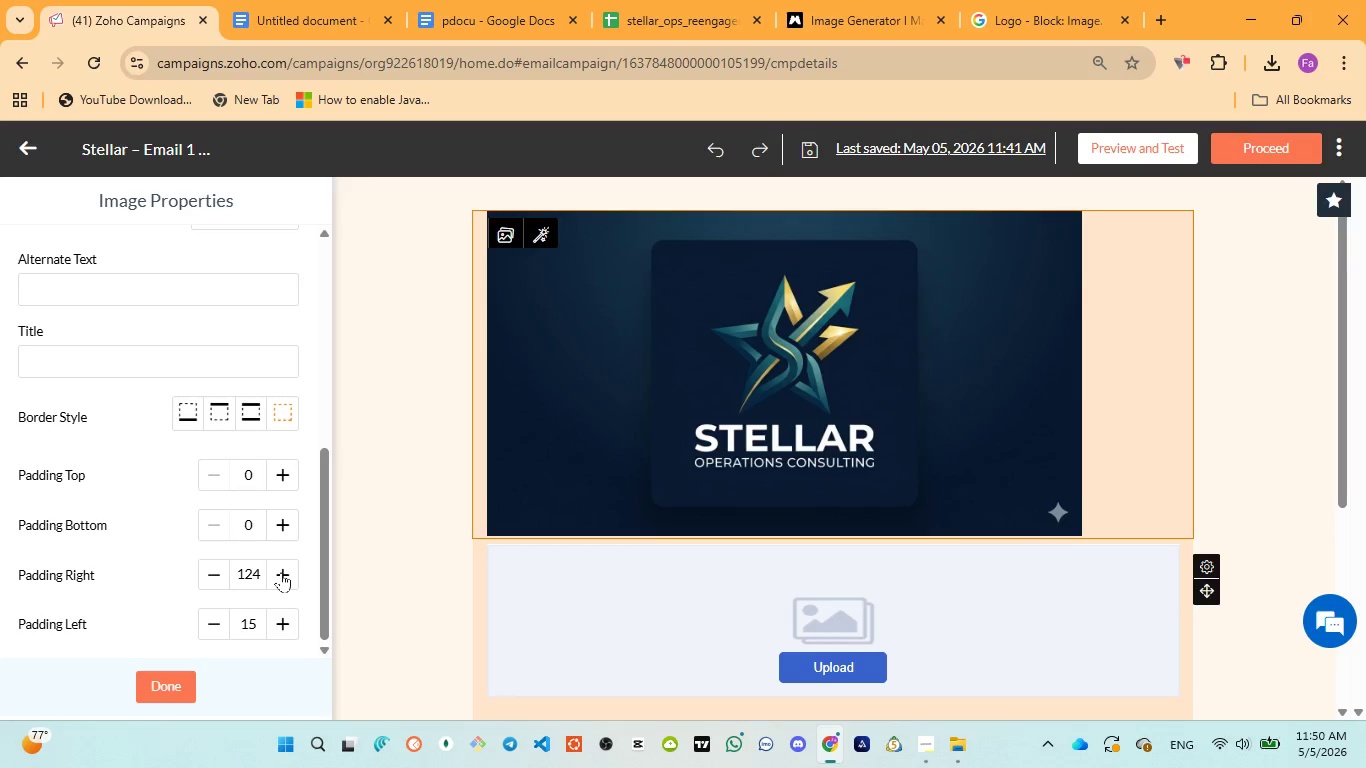 
triple_click([281, 572])
 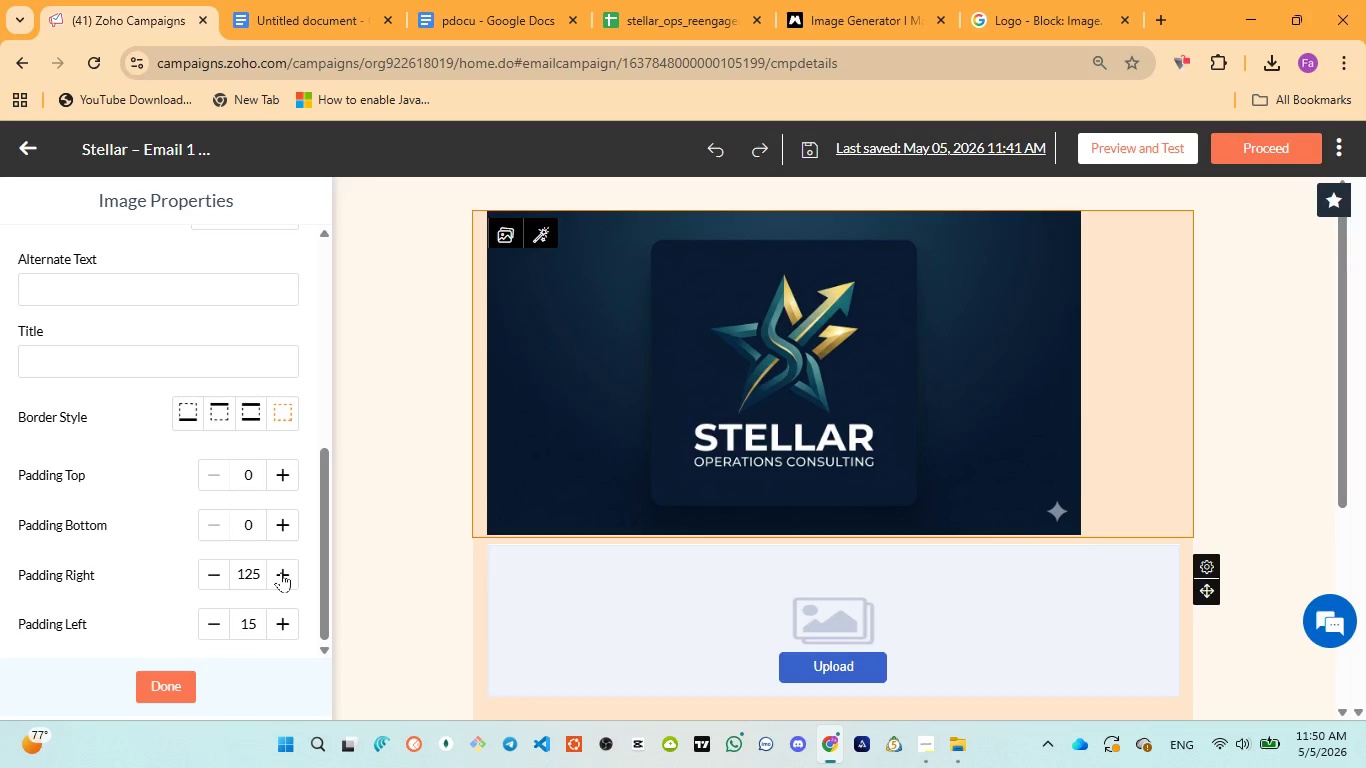 
triple_click([281, 572])
 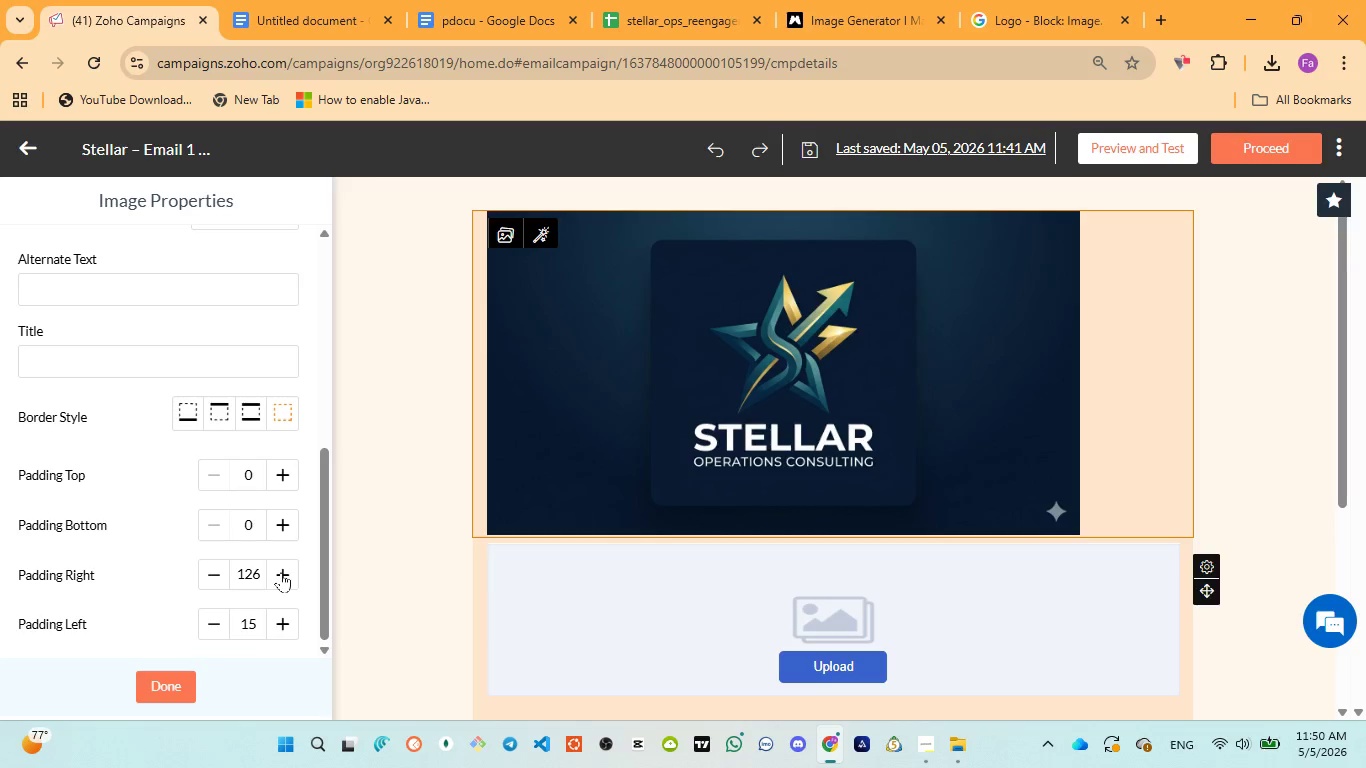 
triple_click([281, 572])
 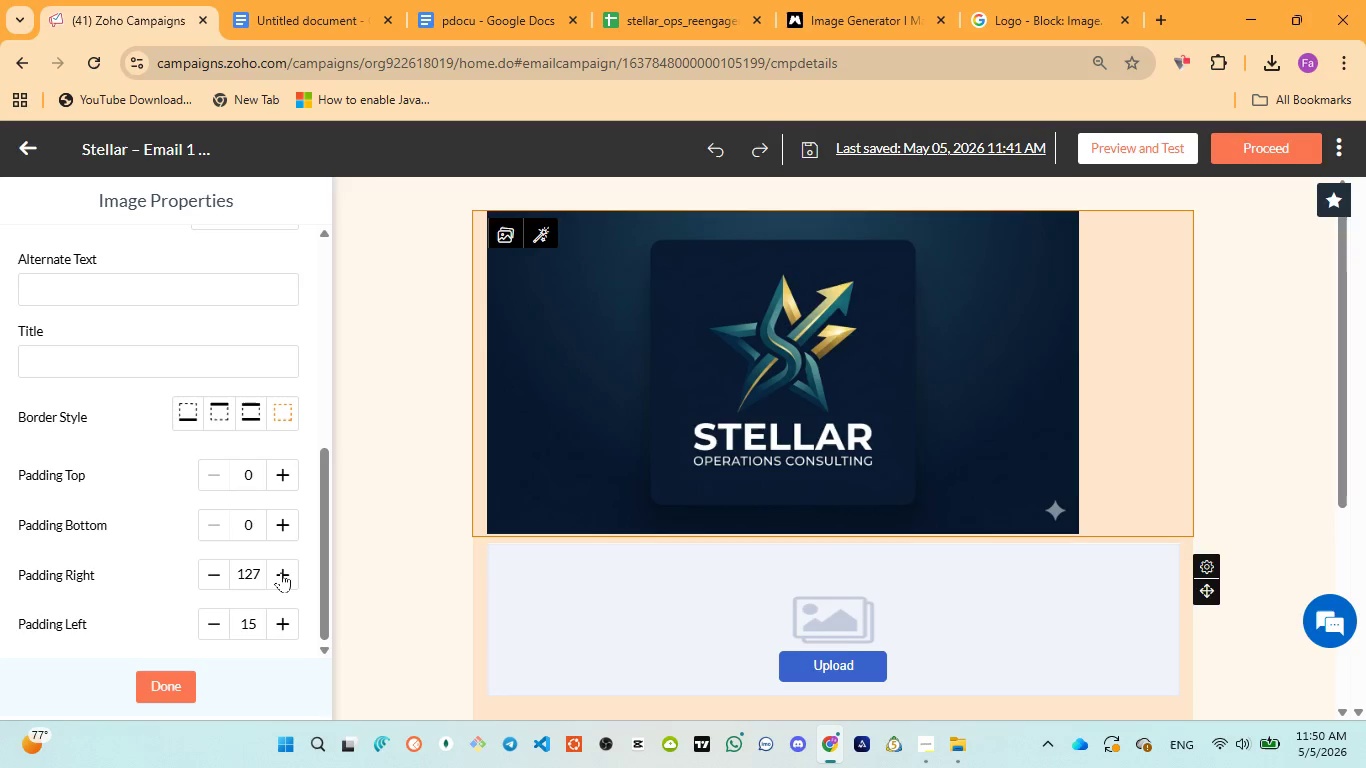 
triple_click([281, 572])
 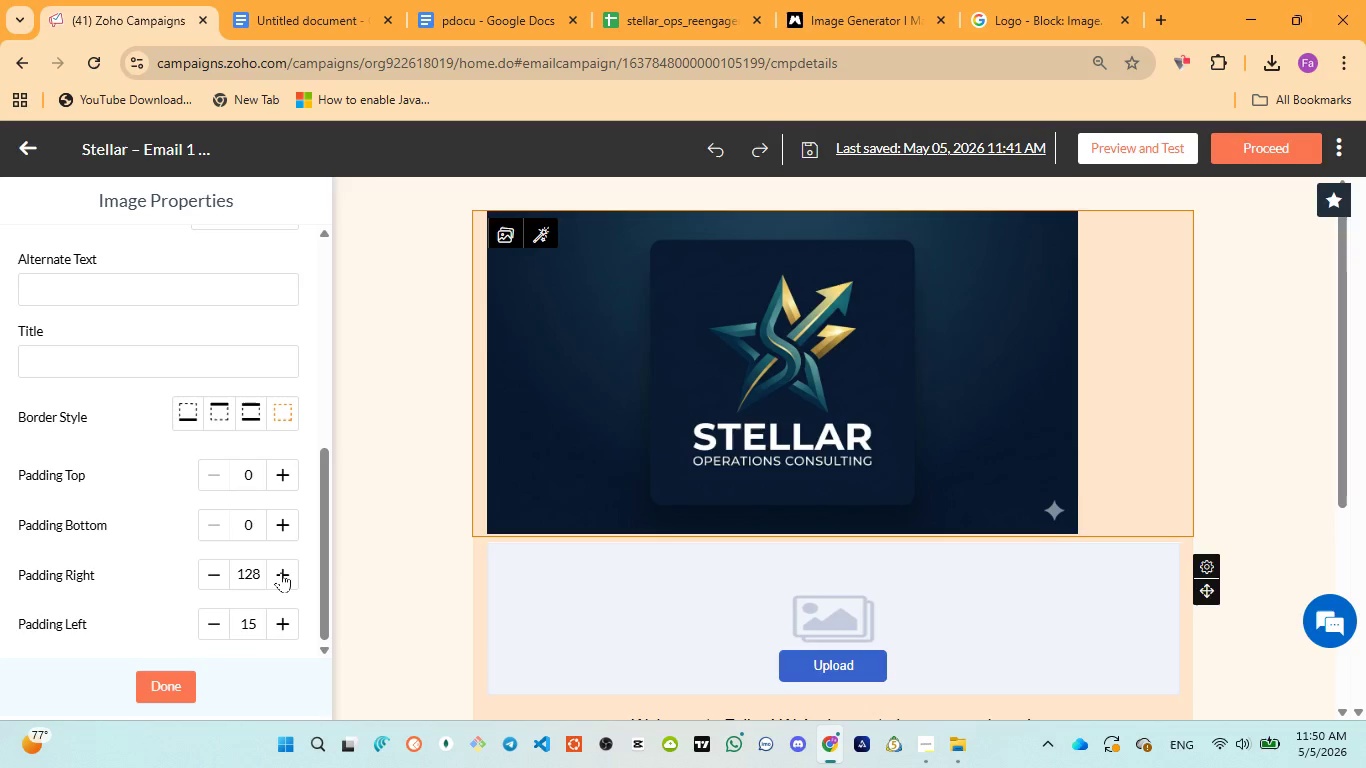 
triple_click([281, 572])
 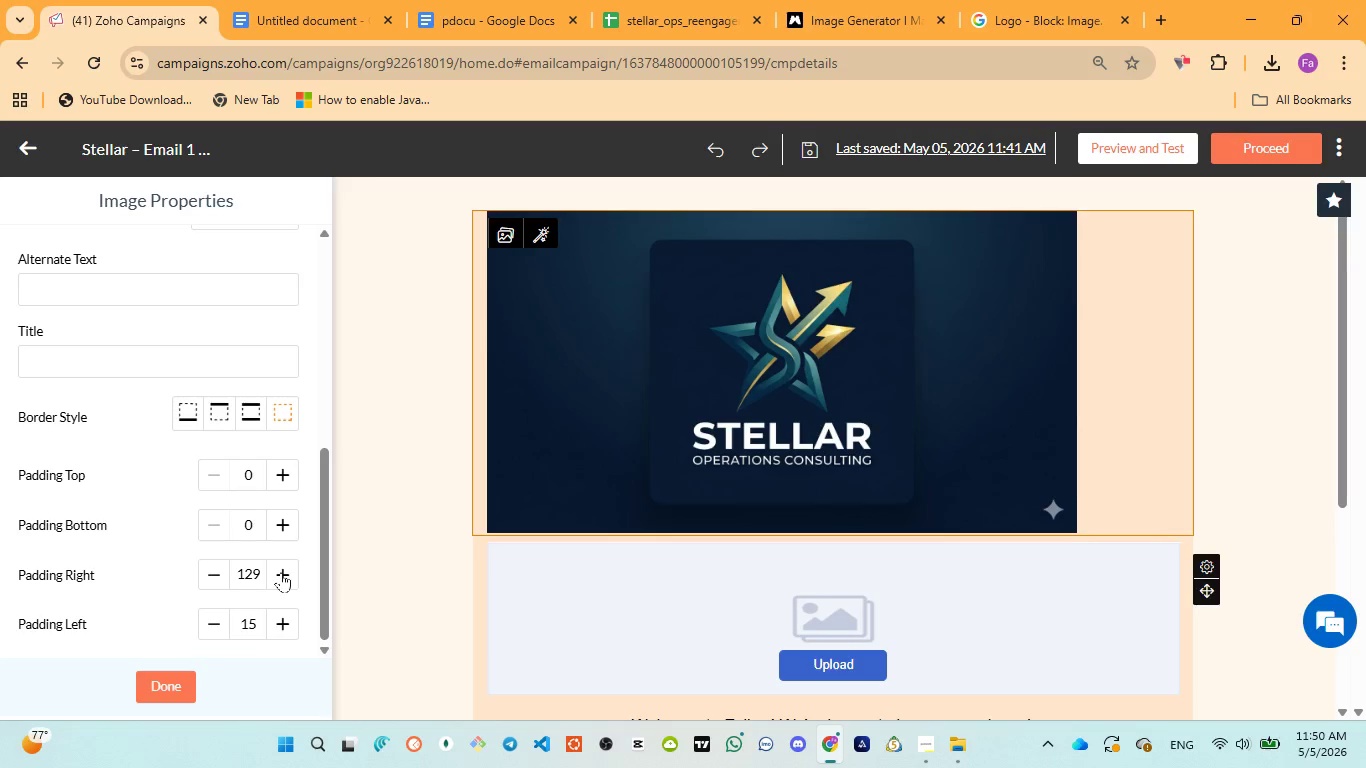 
triple_click([281, 572])
 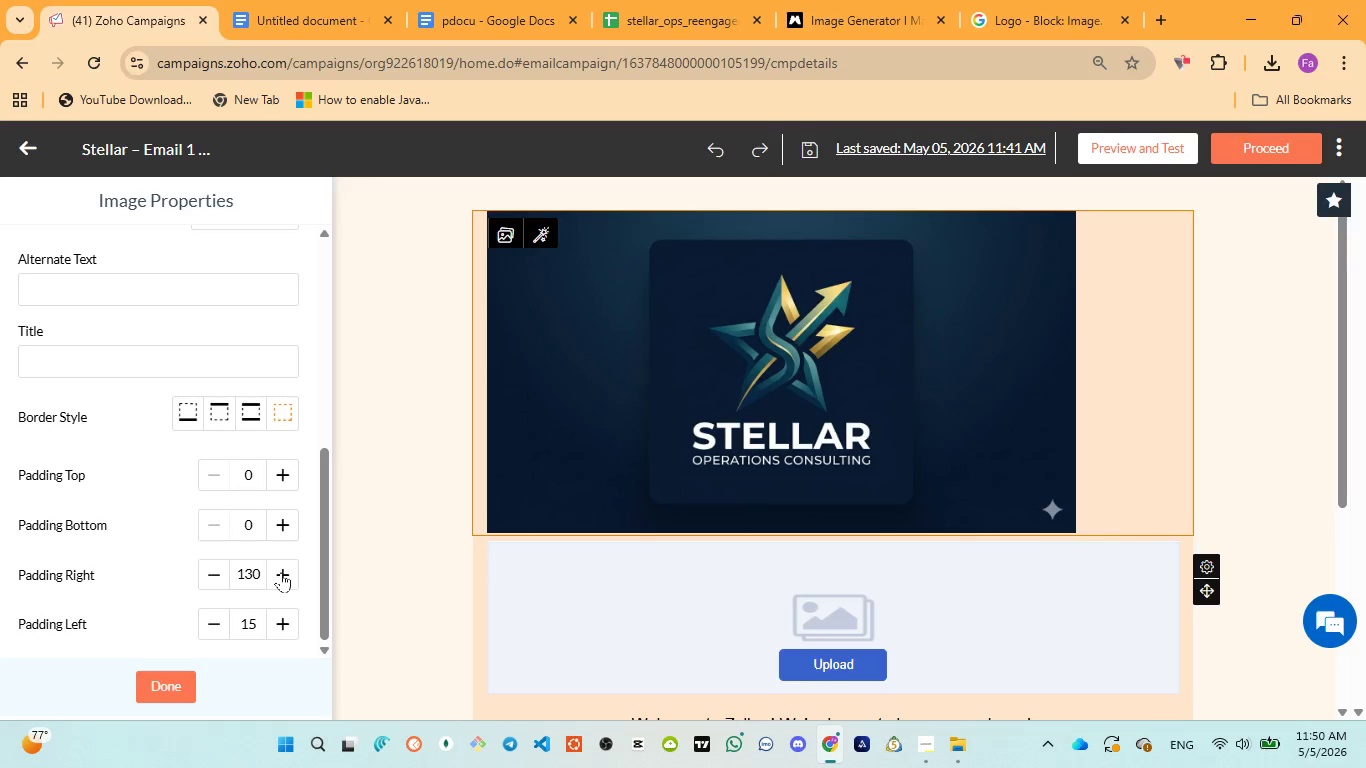 
triple_click([281, 572])
 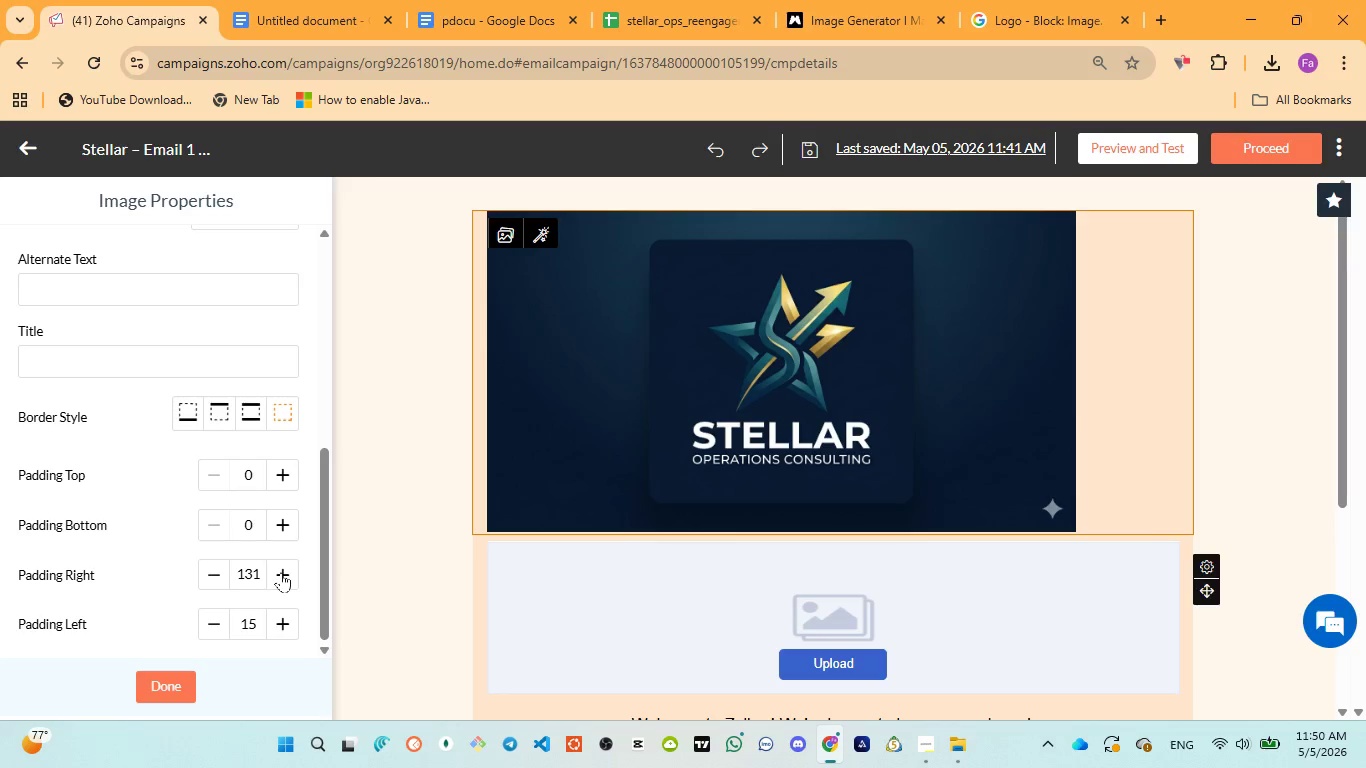 
triple_click([281, 572])
 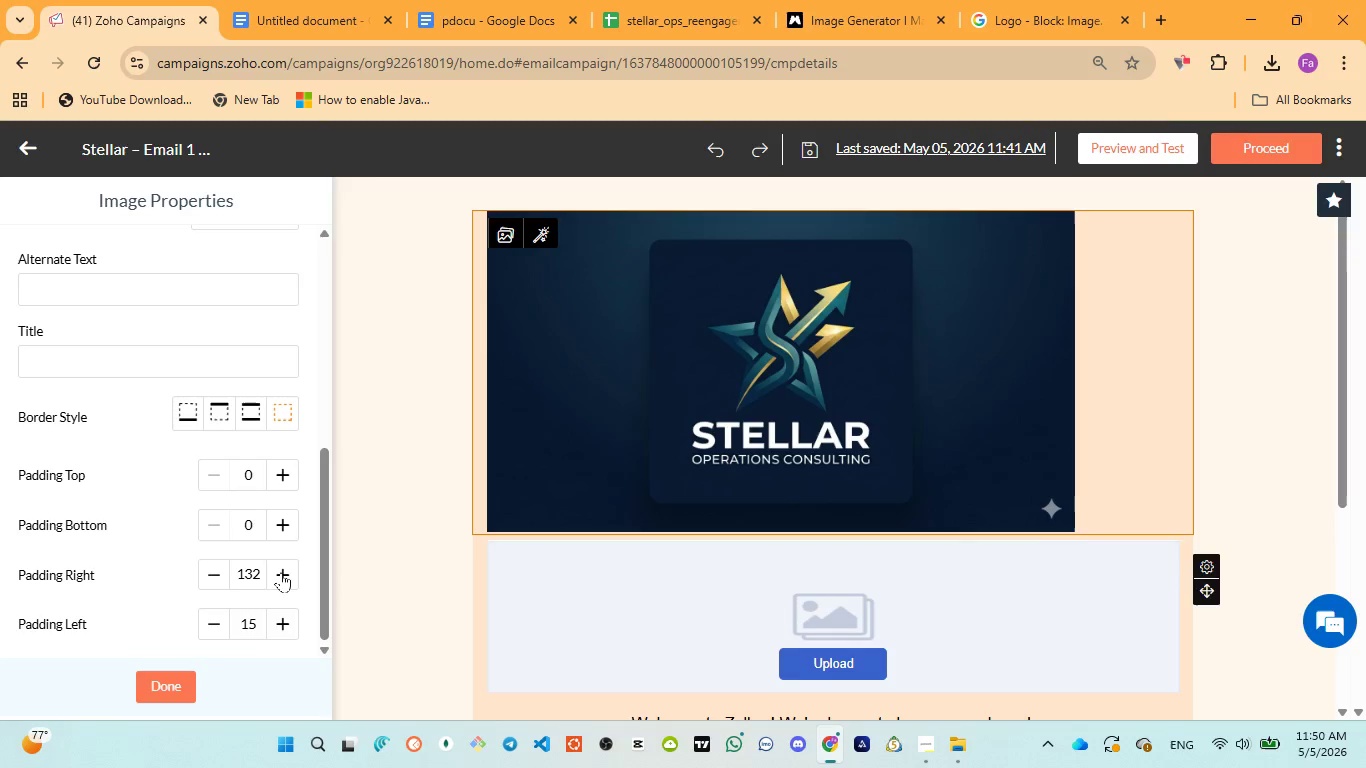 
triple_click([281, 572])
 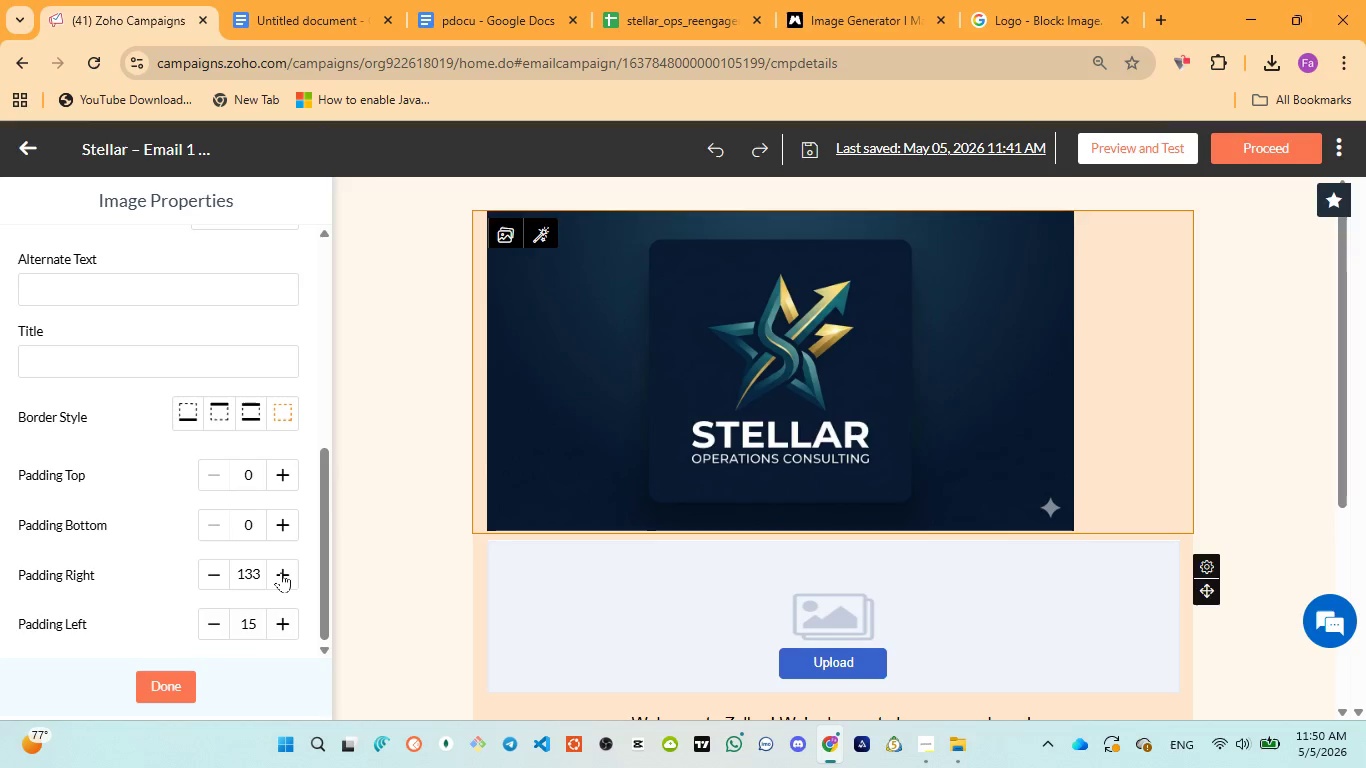 
triple_click([281, 572])
 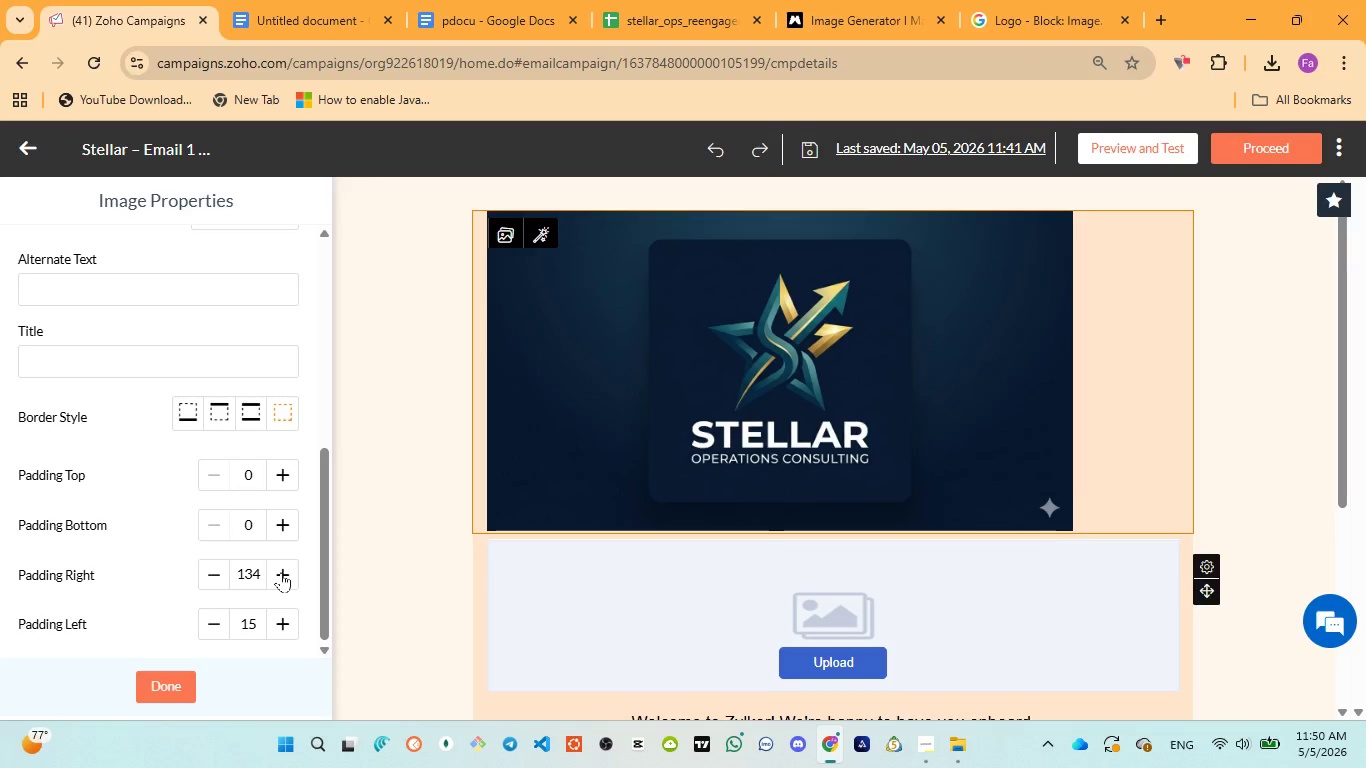 
triple_click([281, 572])
 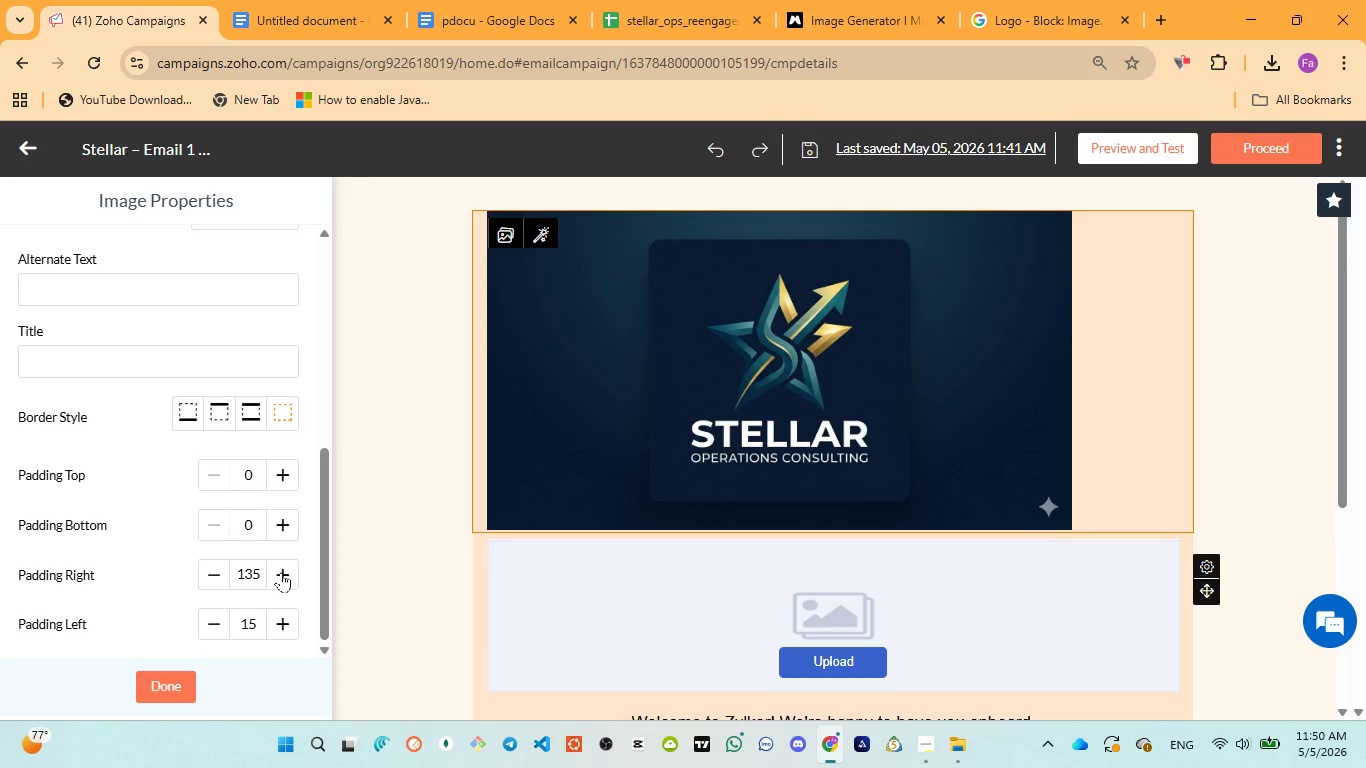 
triple_click([281, 572])
 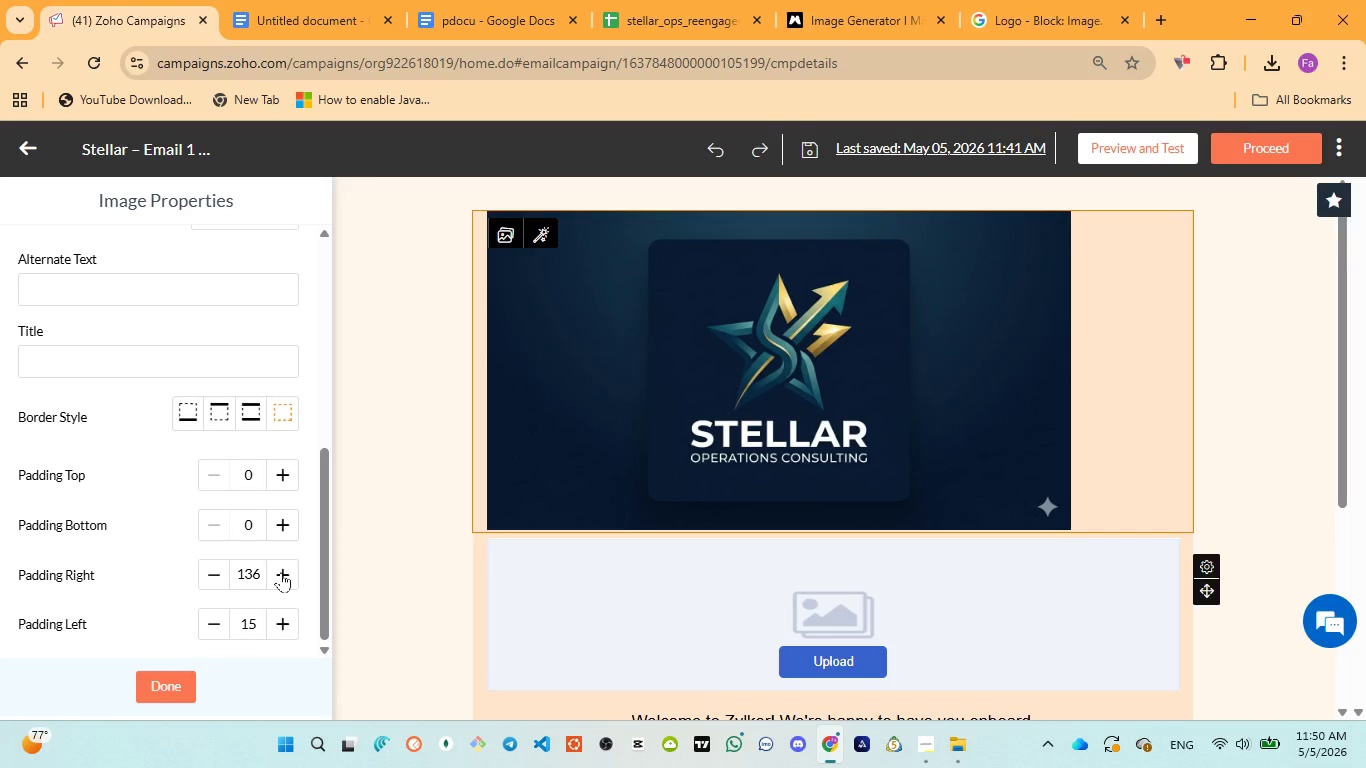 
triple_click([281, 572])
 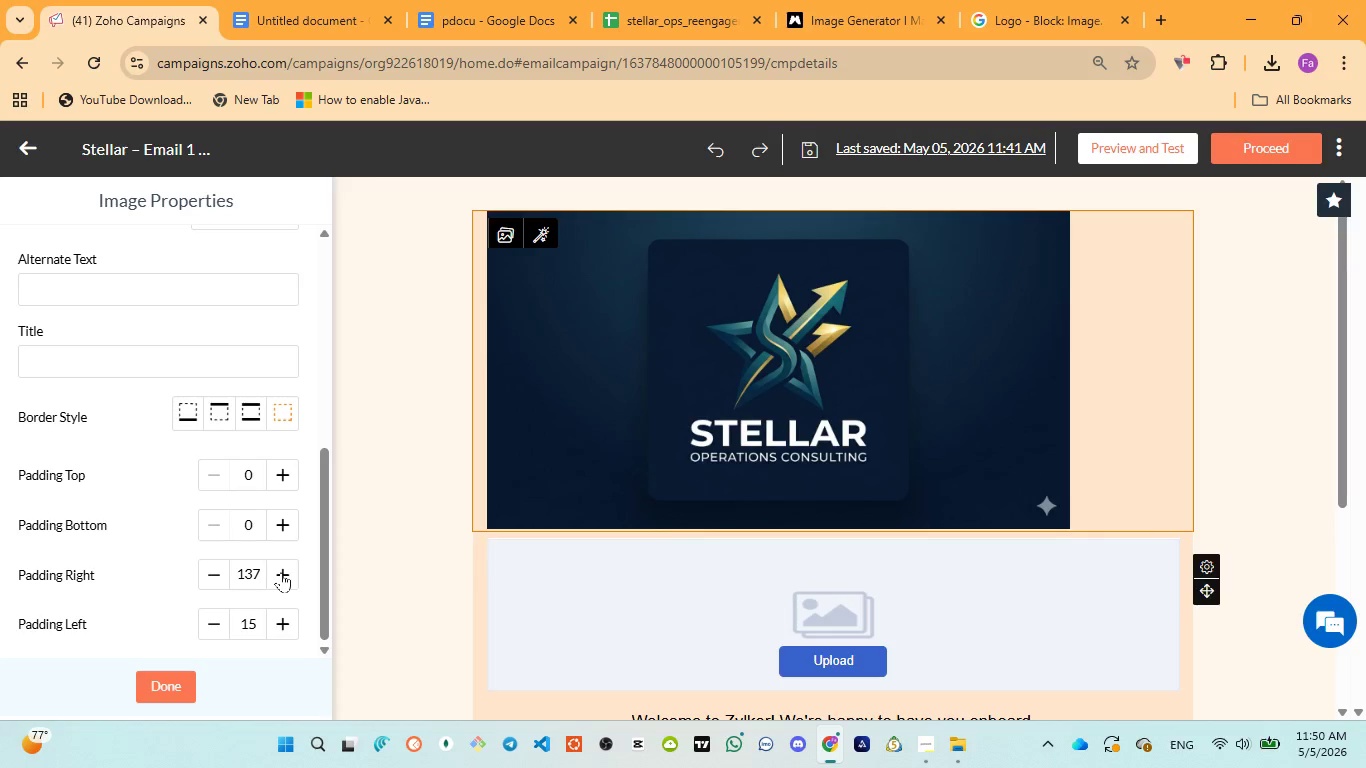 
triple_click([281, 572])
 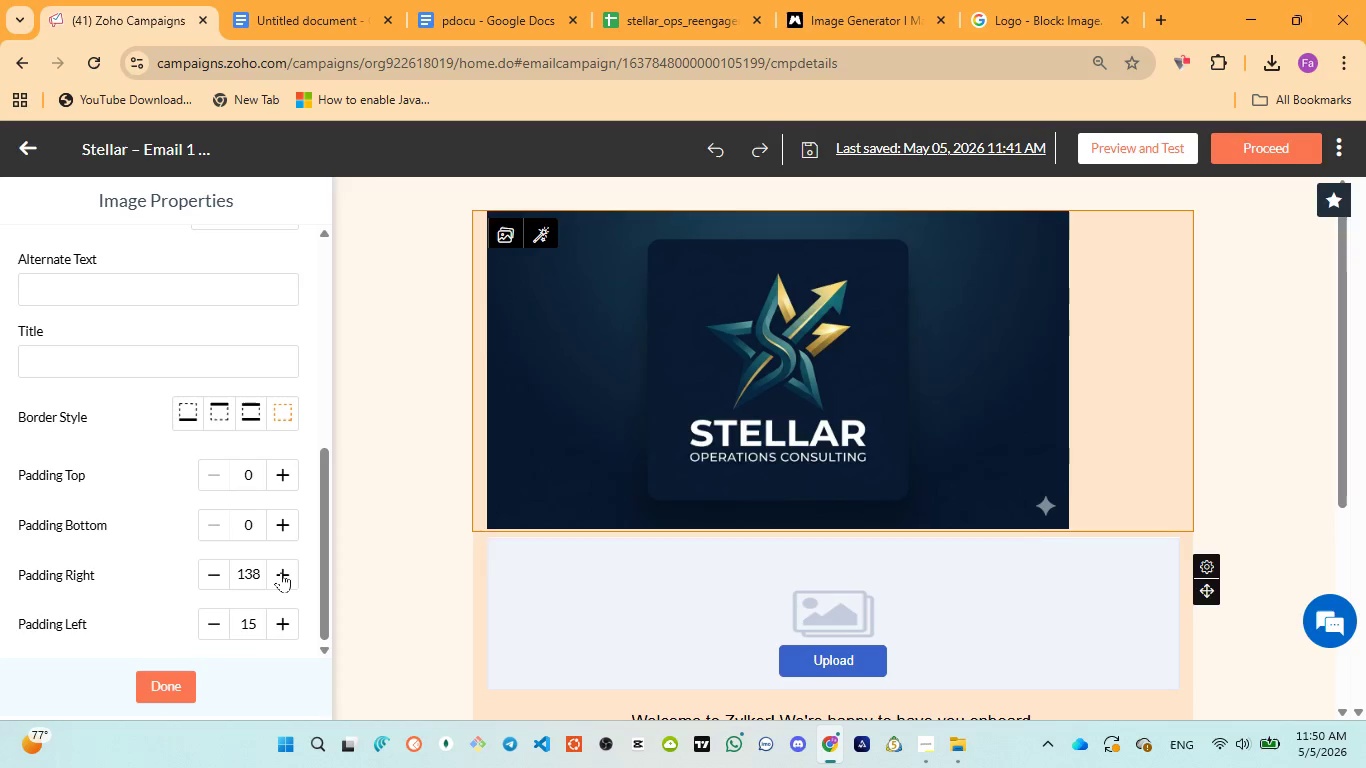 
triple_click([281, 572])
 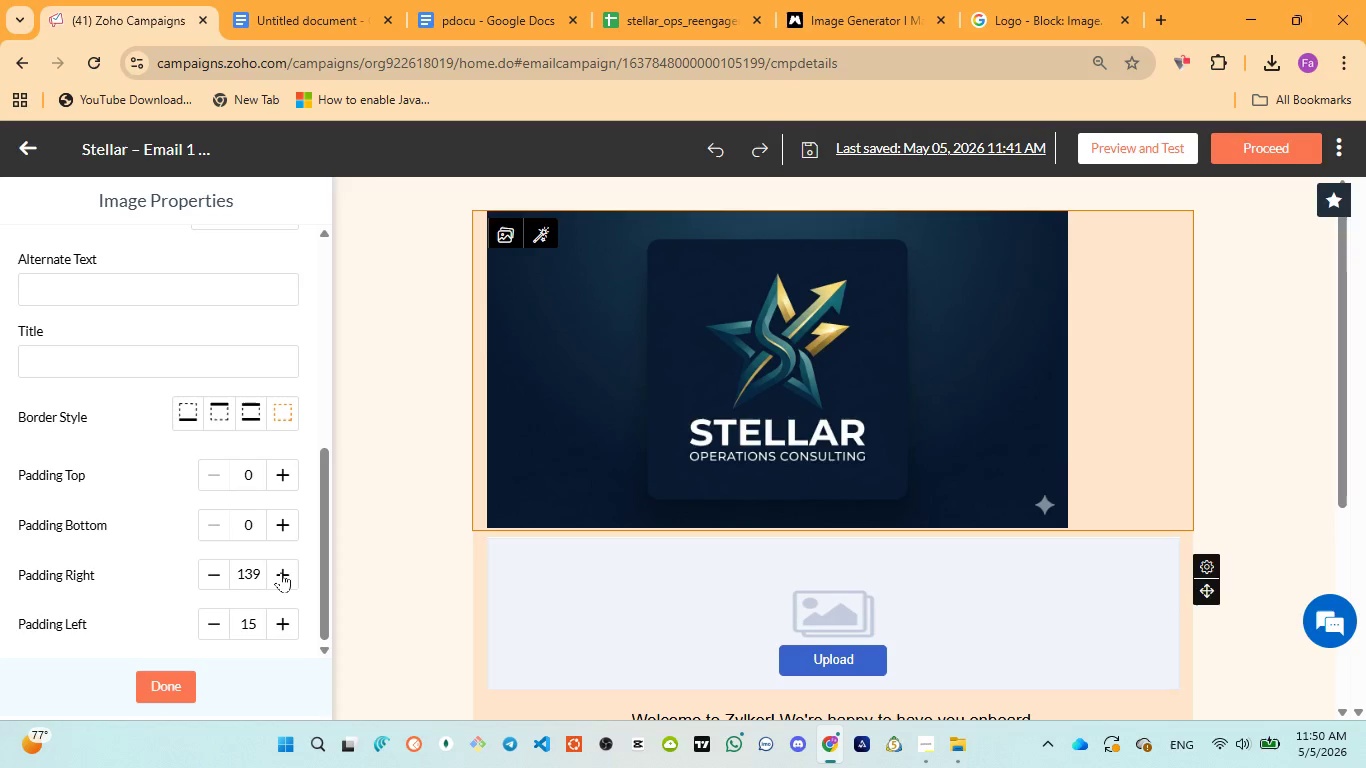 
triple_click([281, 572])
 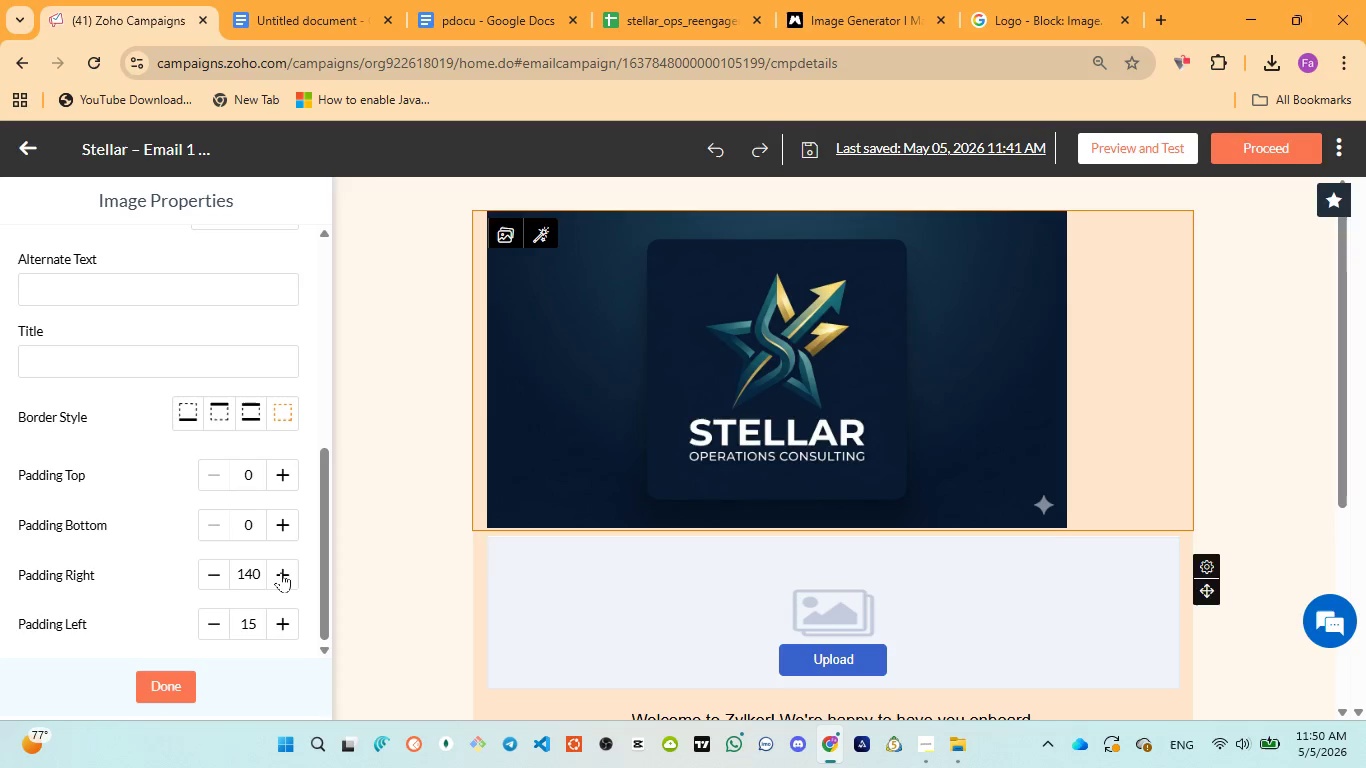 
triple_click([281, 572])
 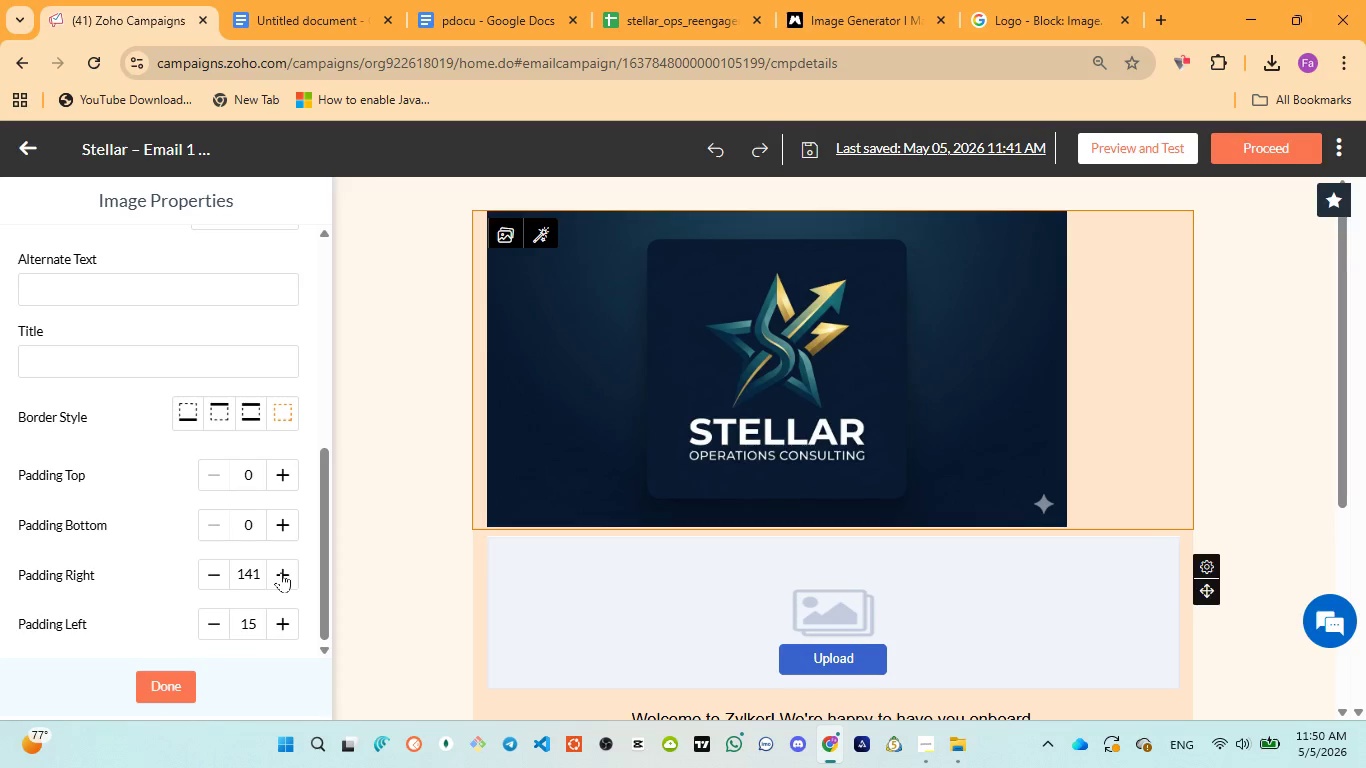 
triple_click([281, 572])
 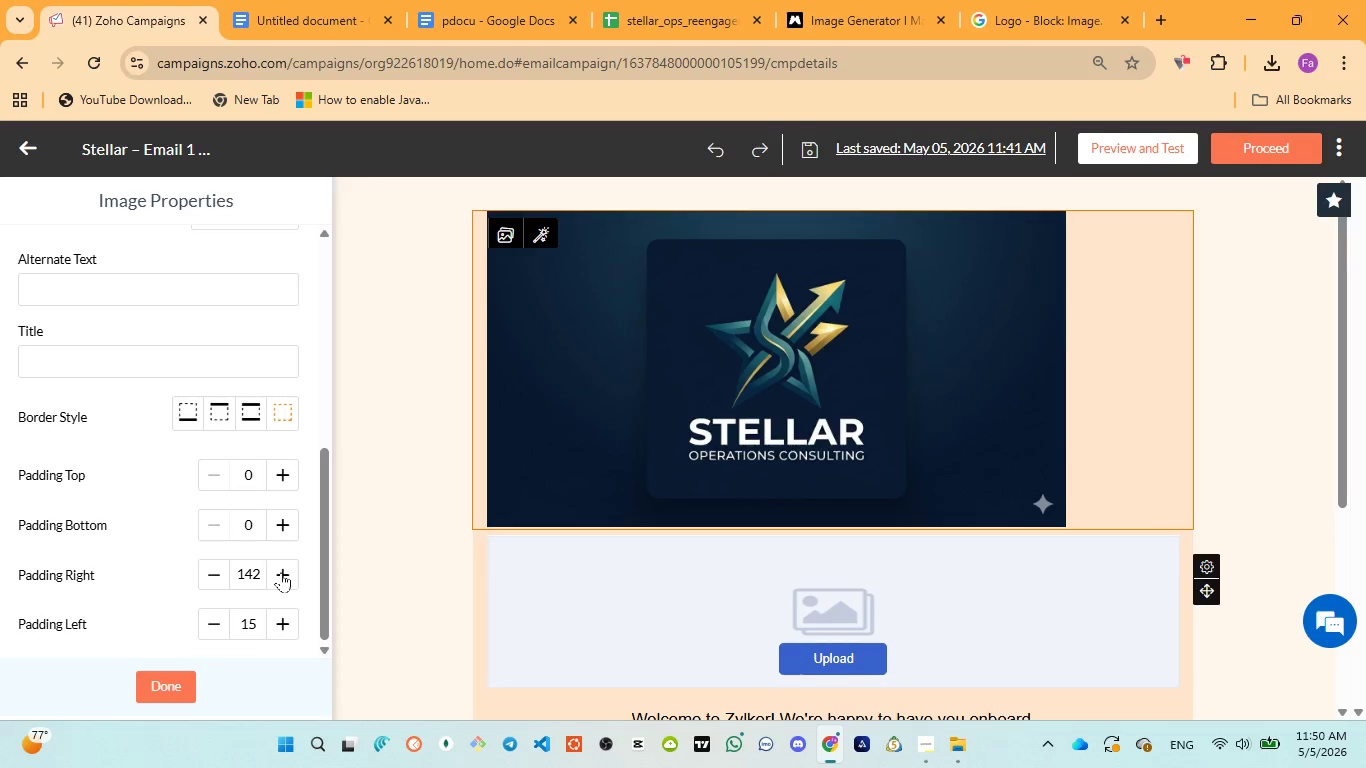 
triple_click([281, 572])
 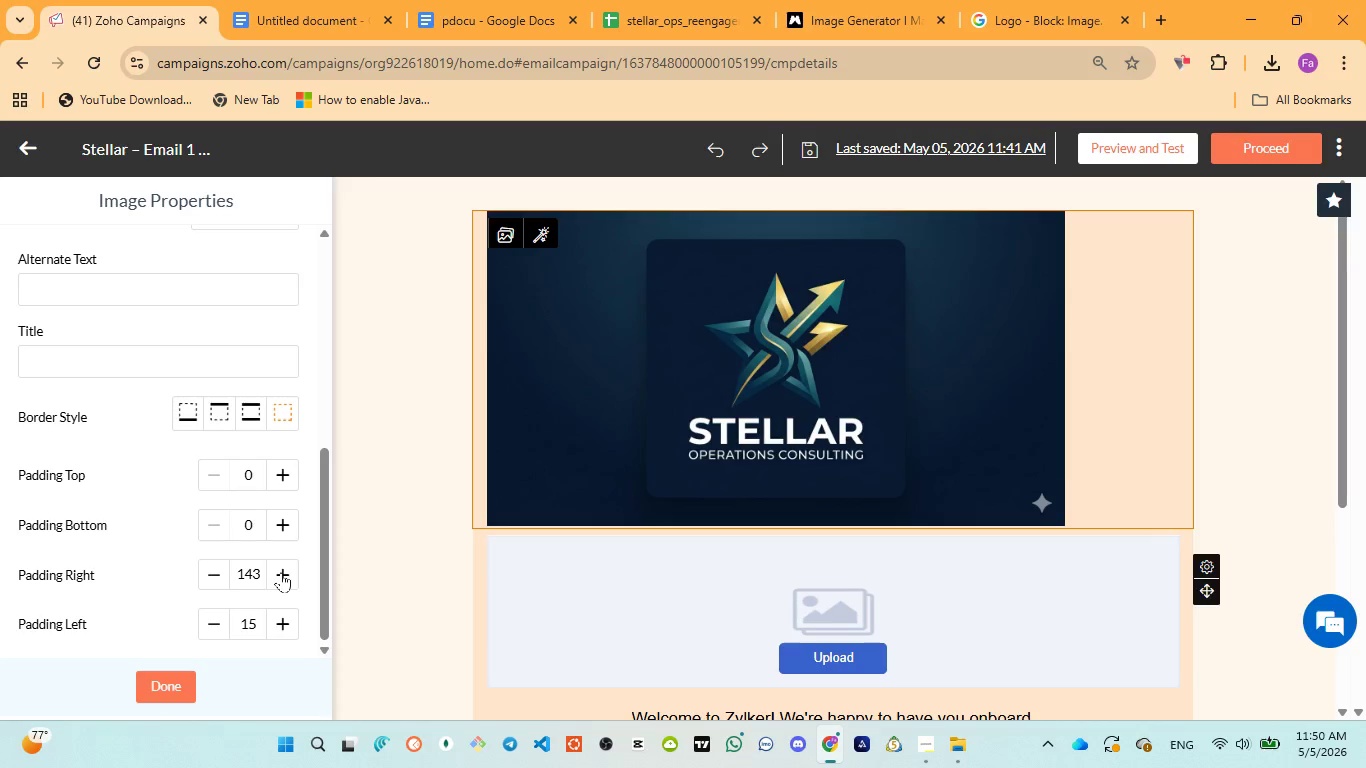 
triple_click([281, 572])
 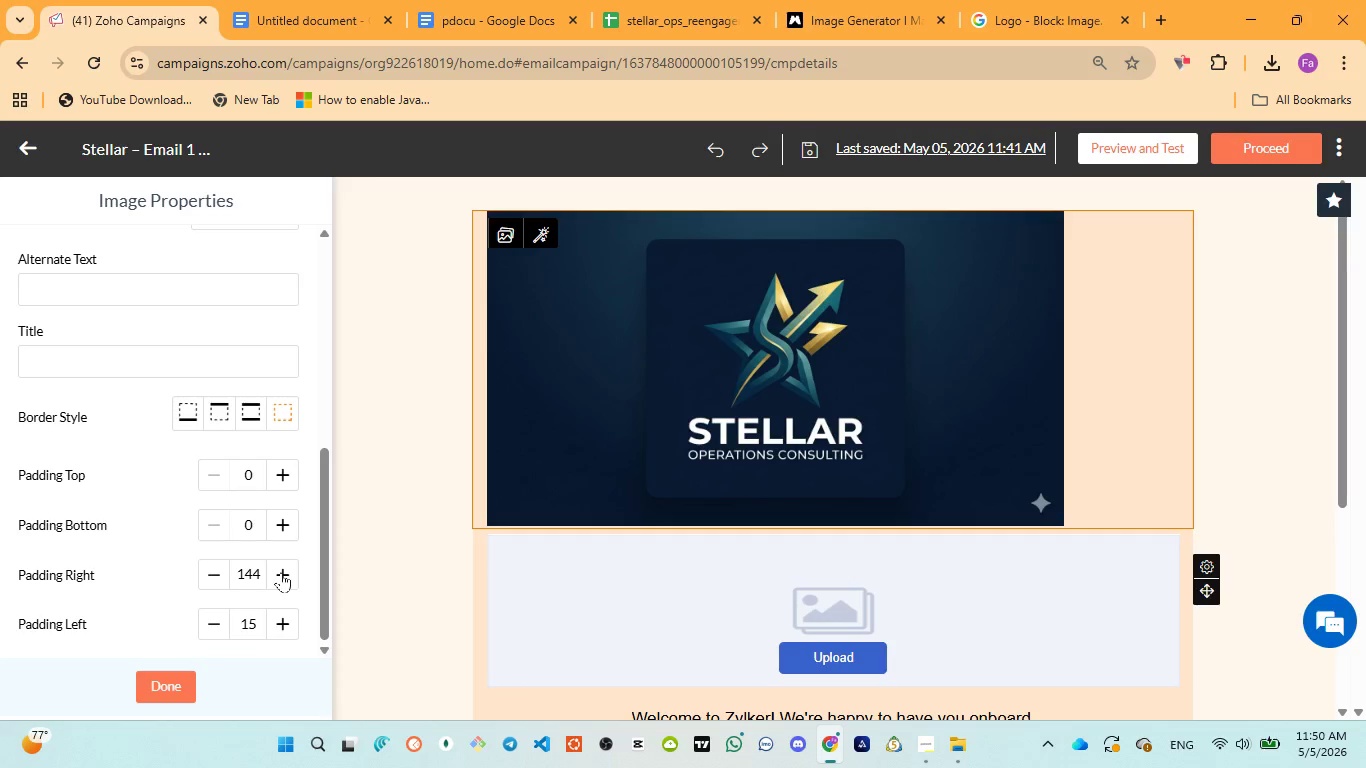 
triple_click([281, 572])
 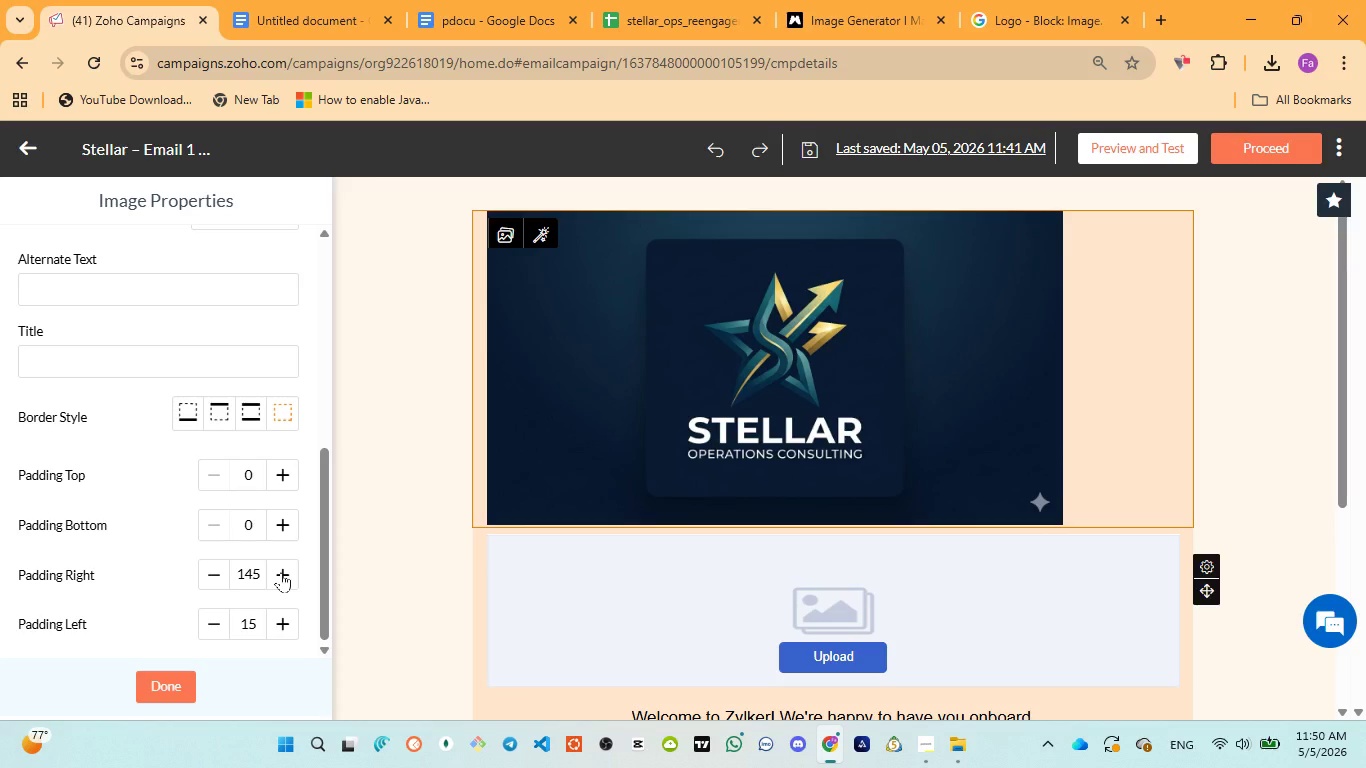 
triple_click([281, 572])
 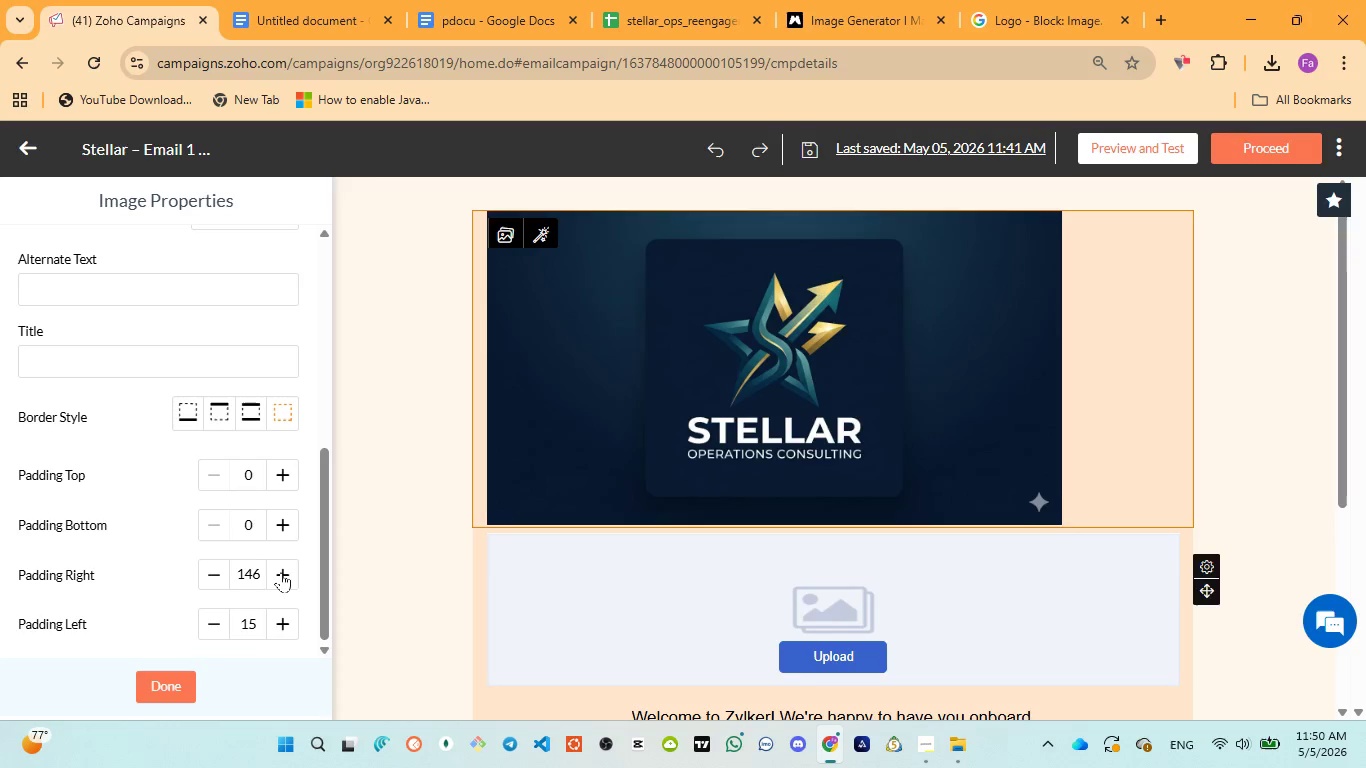 
triple_click([281, 572])
 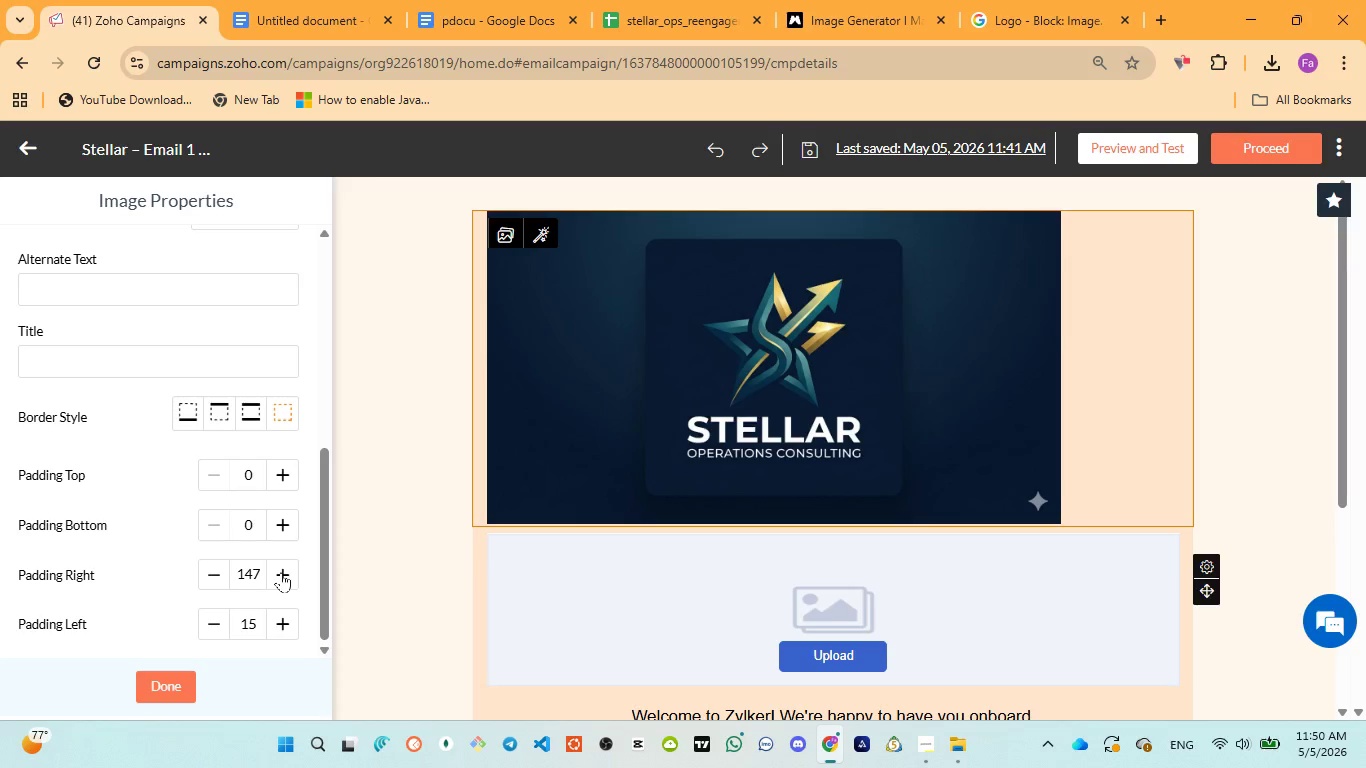 
triple_click([281, 572])
 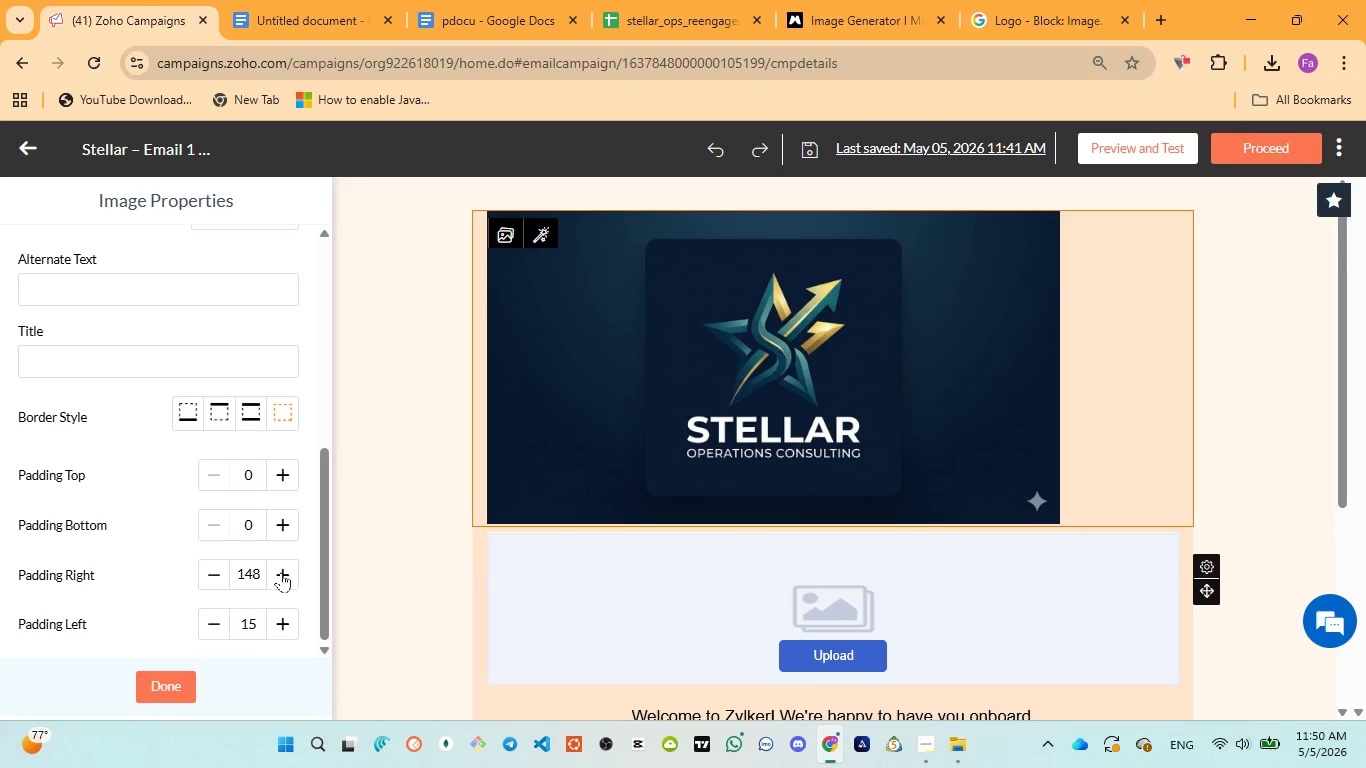 
triple_click([281, 572])
 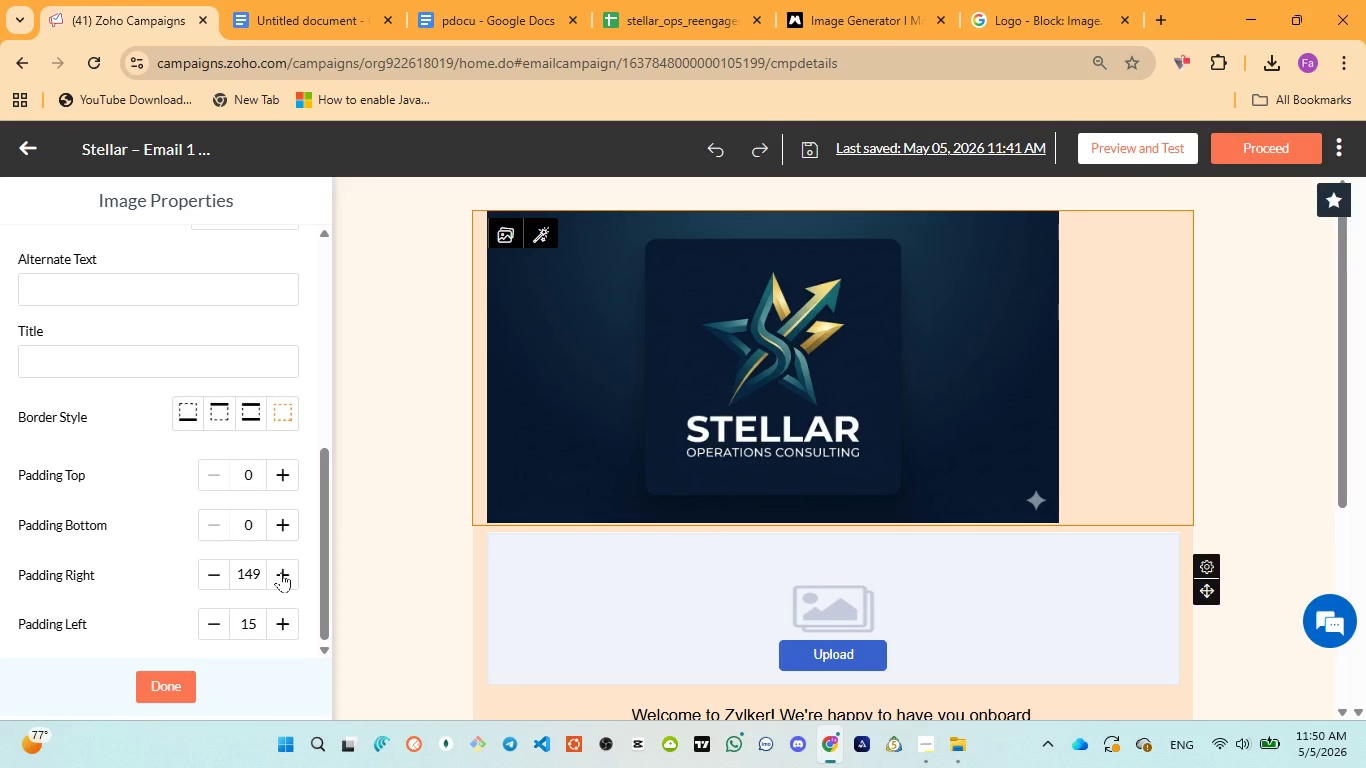 
triple_click([281, 572])
 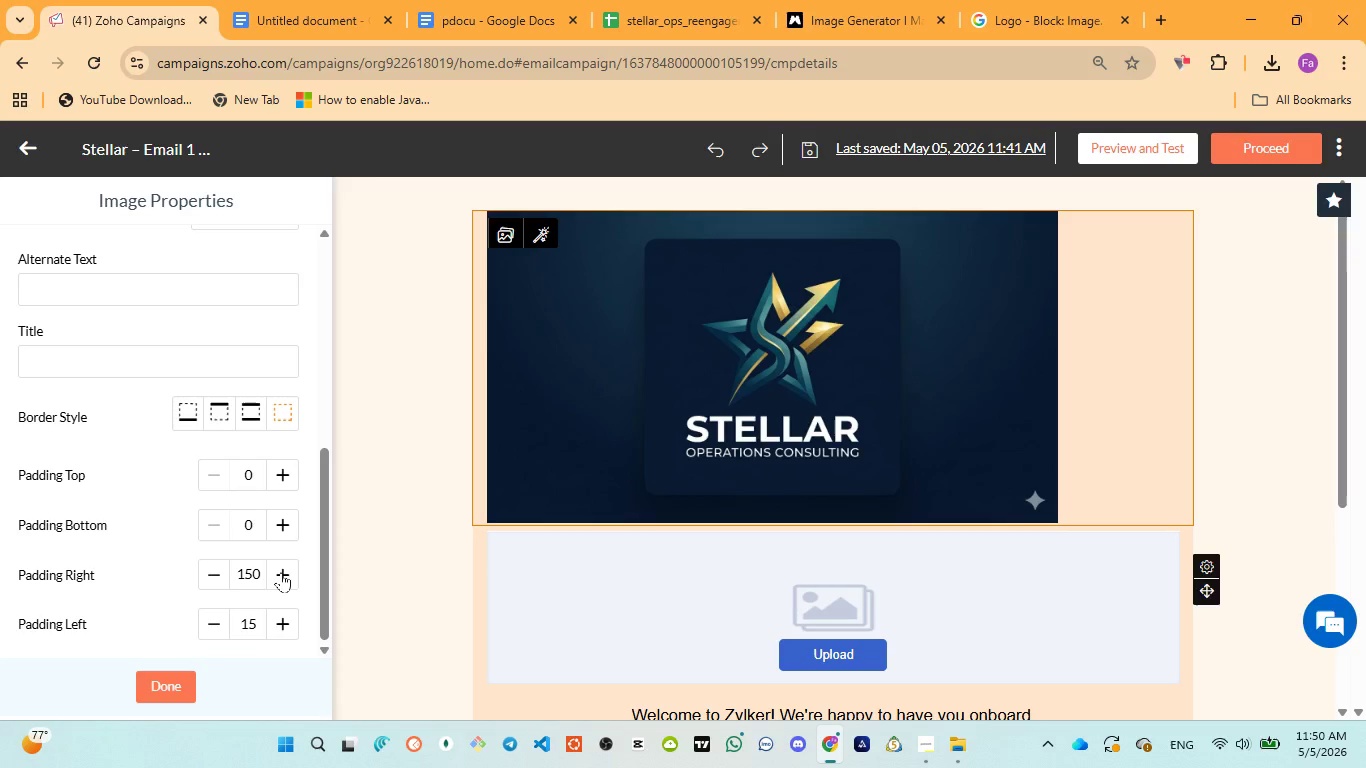 
triple_click([281, 572])
 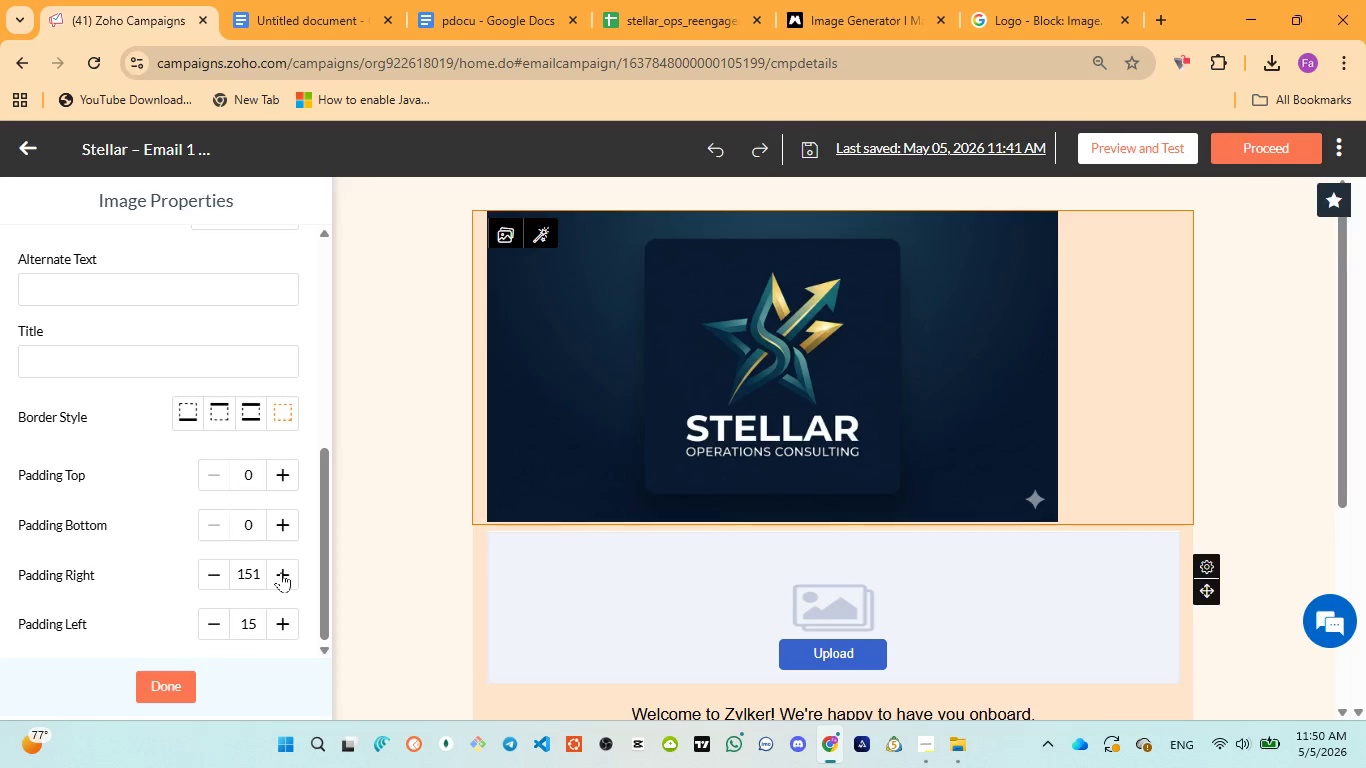 
triple_click([281, 572])
 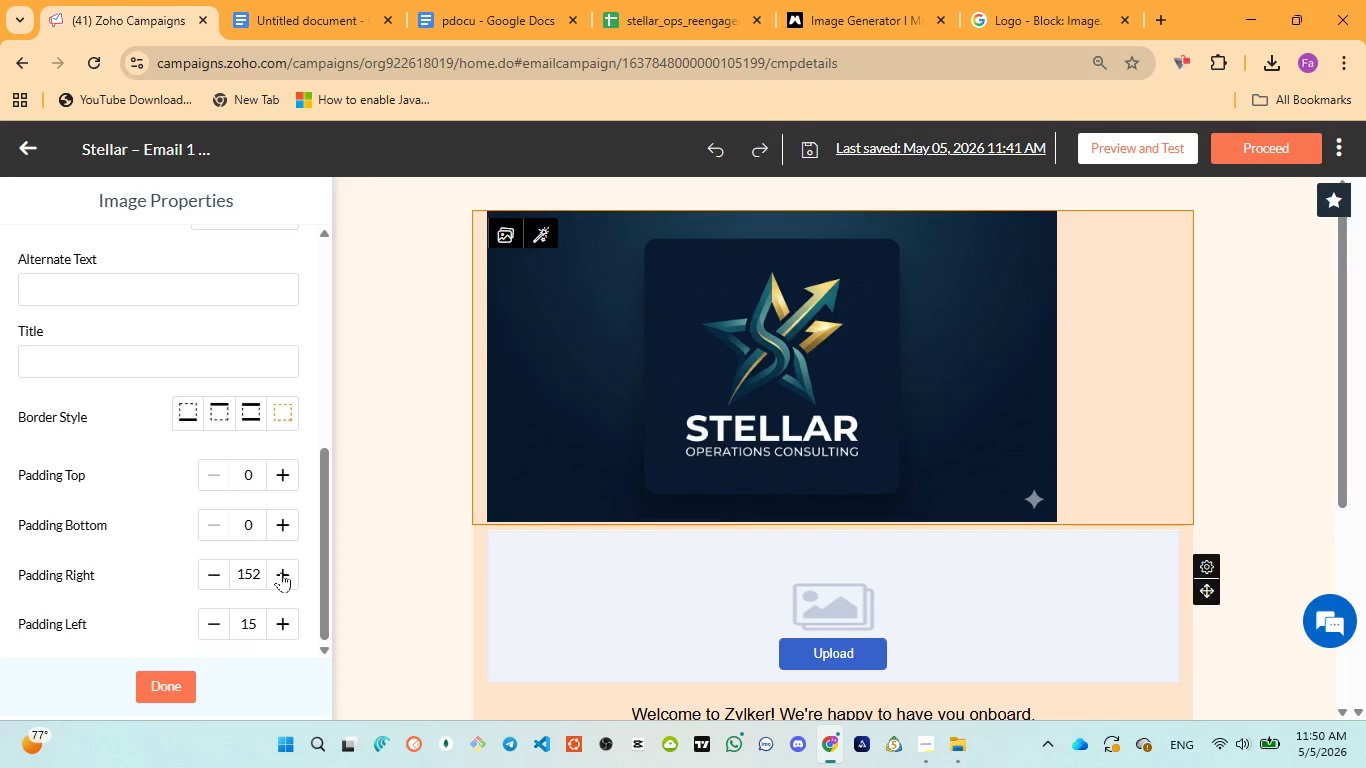 
triple_click([281, 572])
 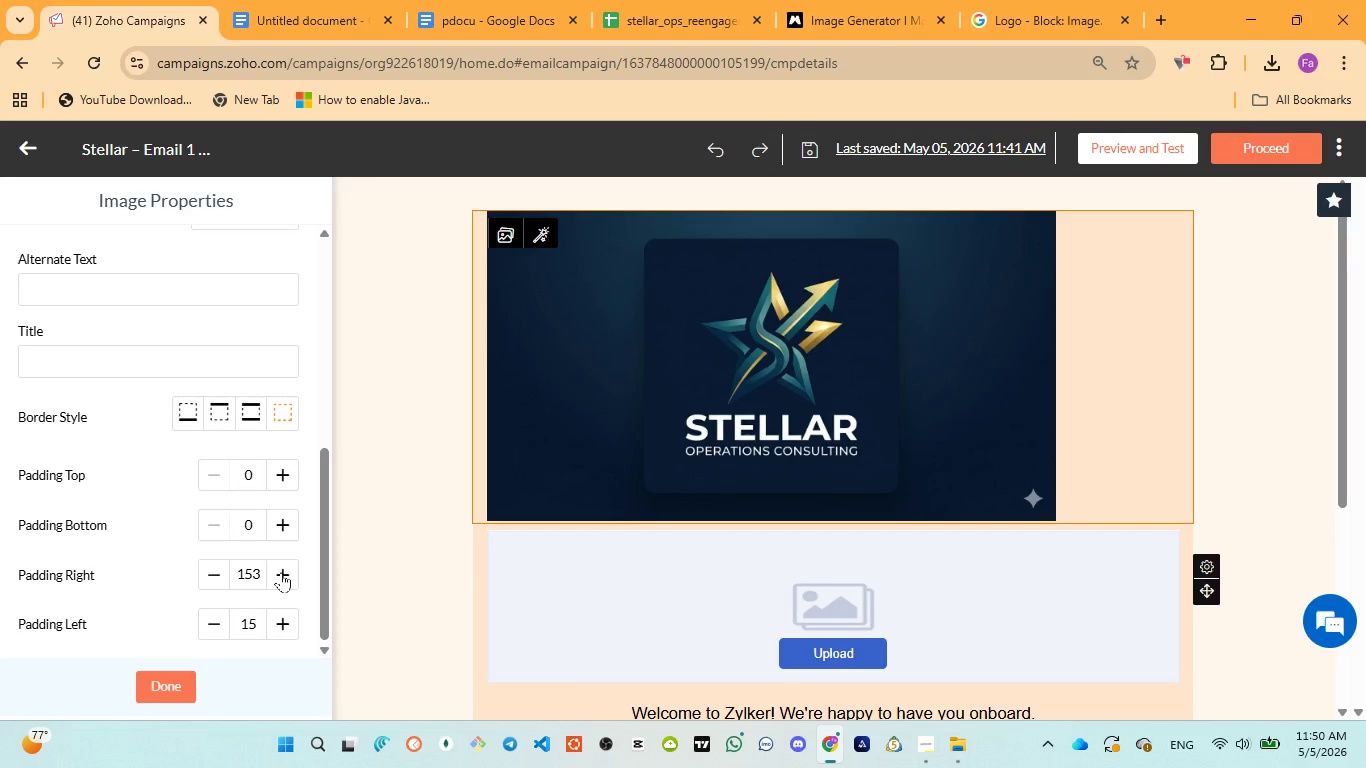 
triple_click([281, 572])
 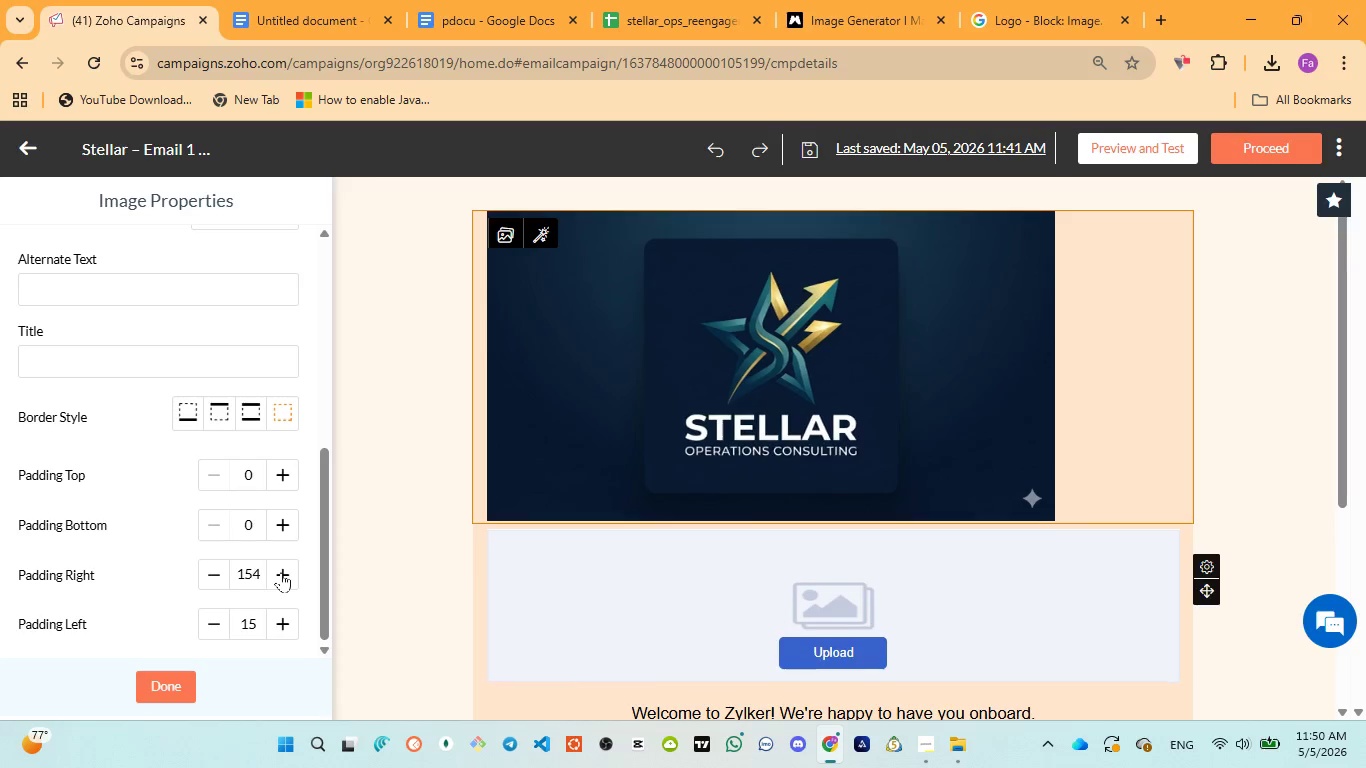 
triple_click([281, 572])
 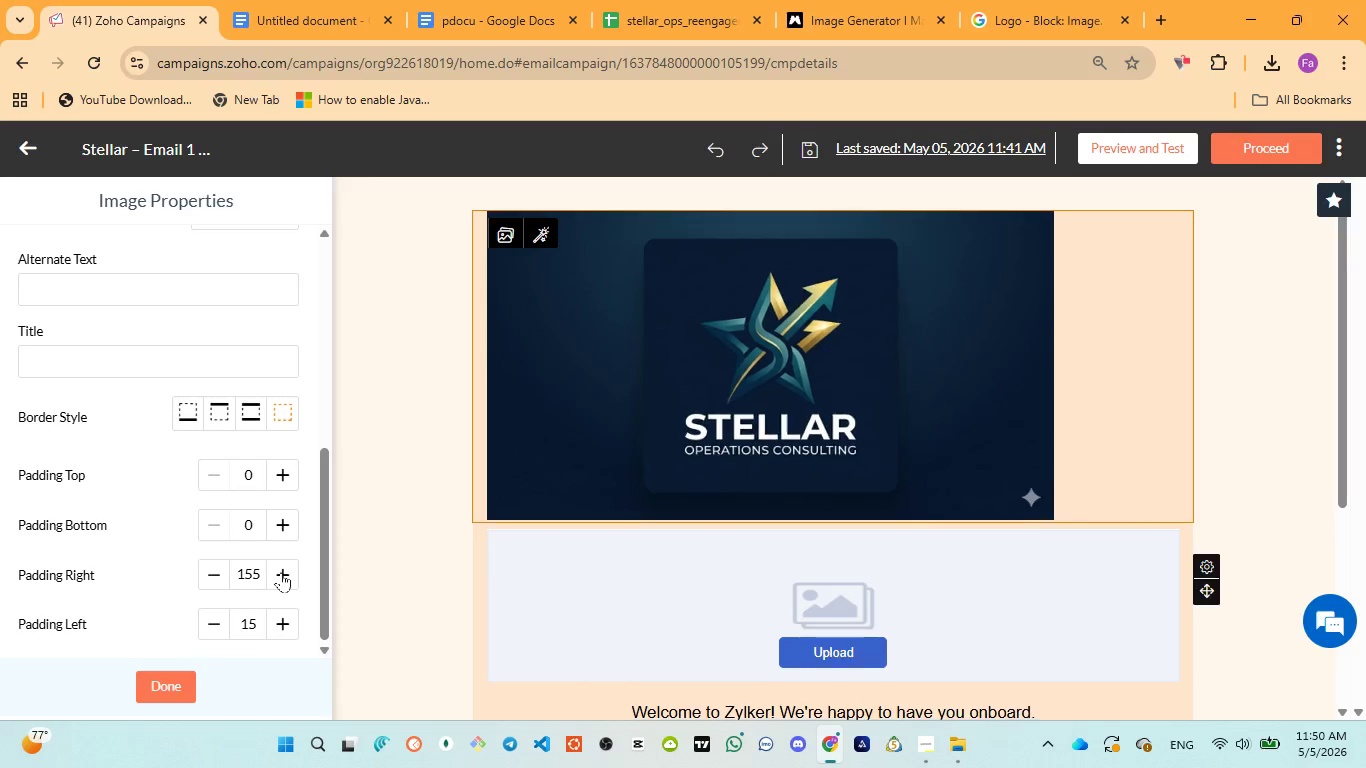 
triple_click([281, 572])
 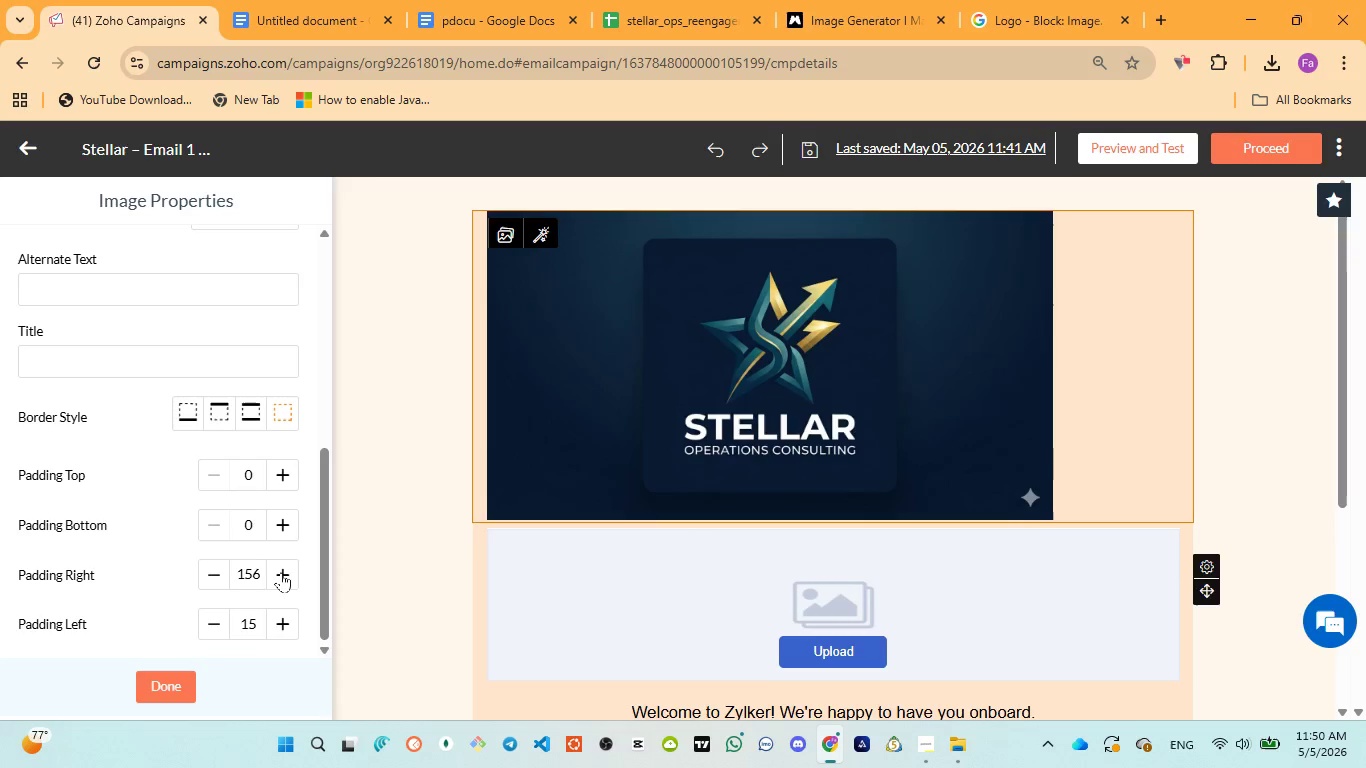 
triple_click([281, 572])
 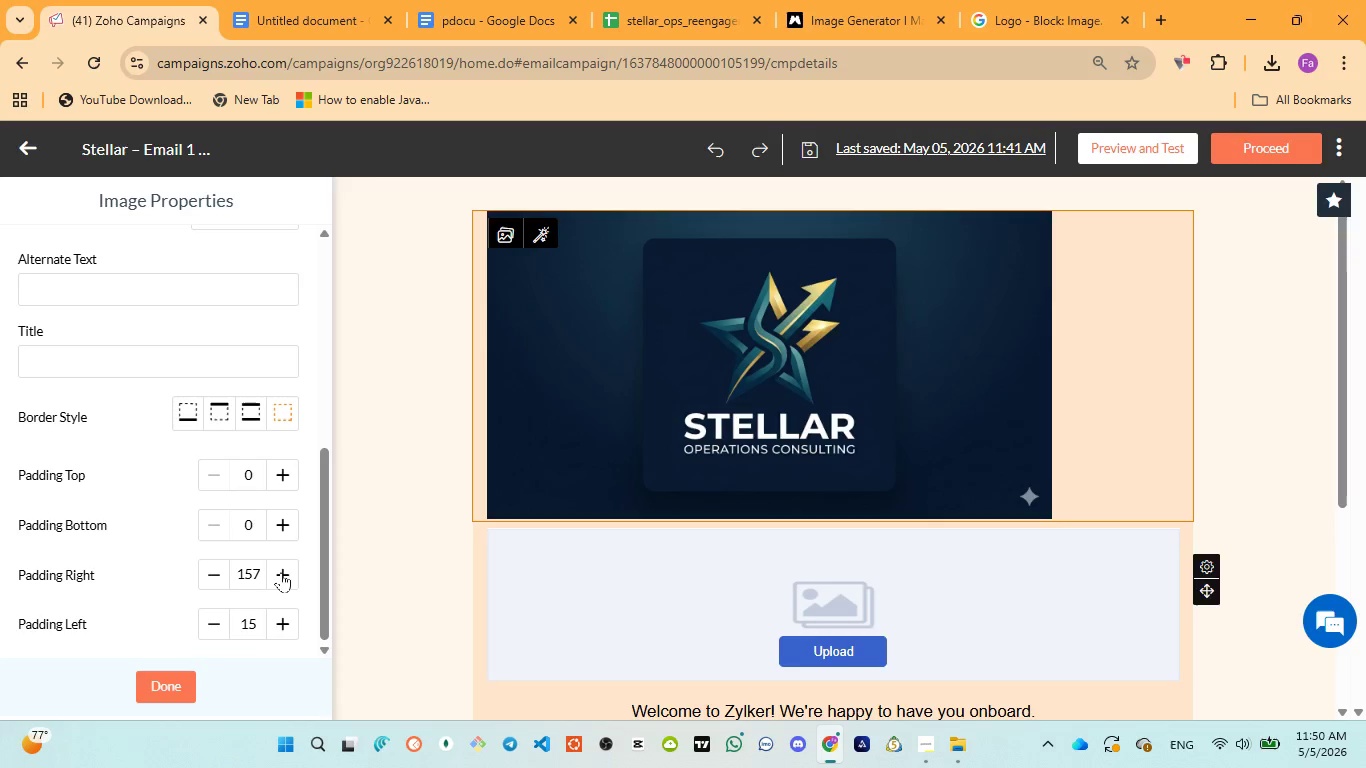 
triple_click([281, 572])
 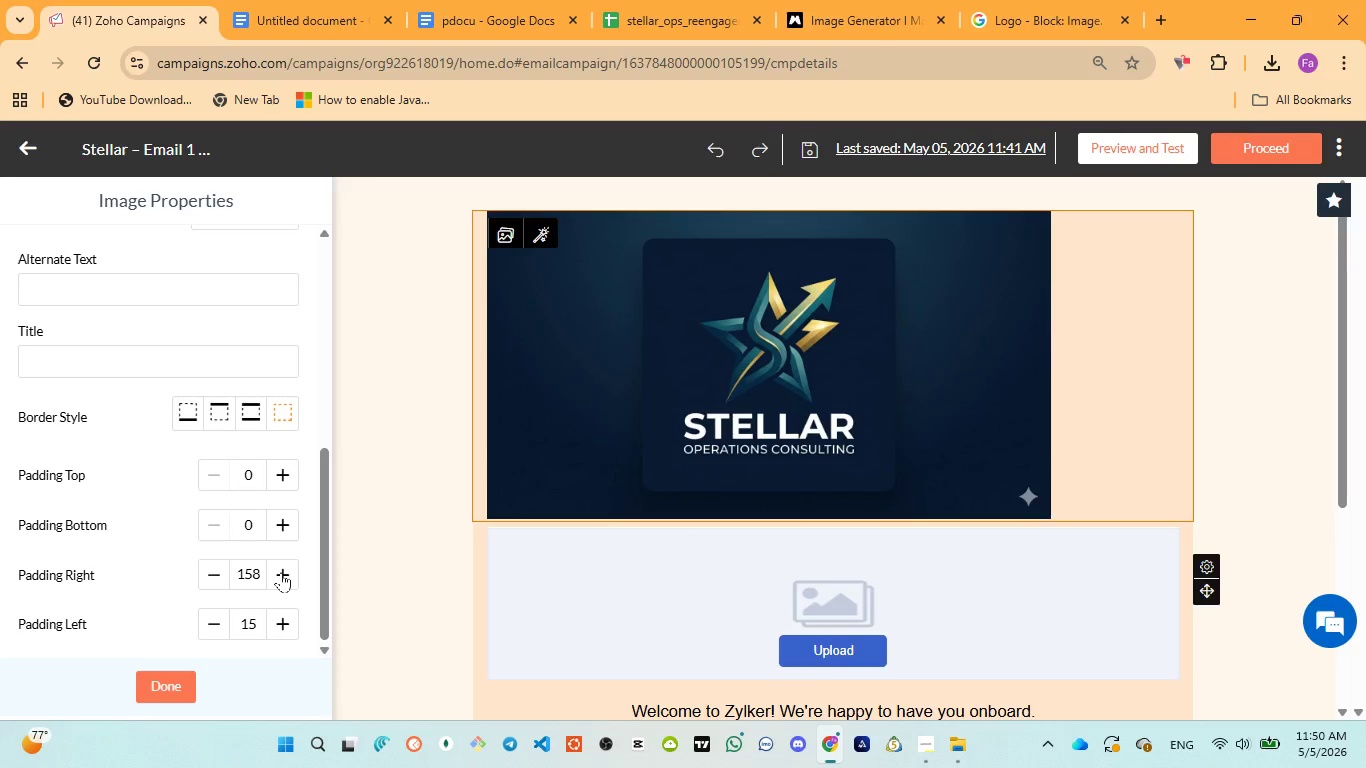 
triple_click([281, 572])
 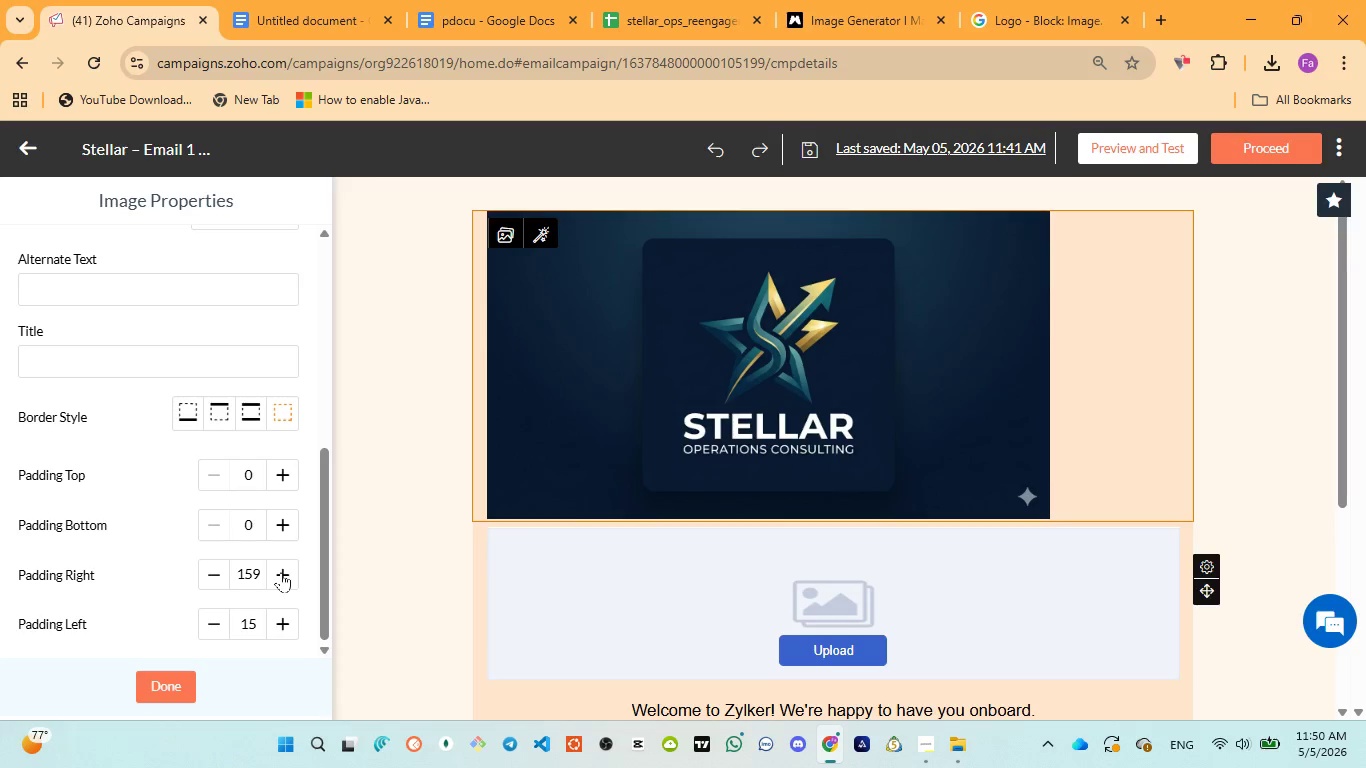 
triple_click([281, 572])
 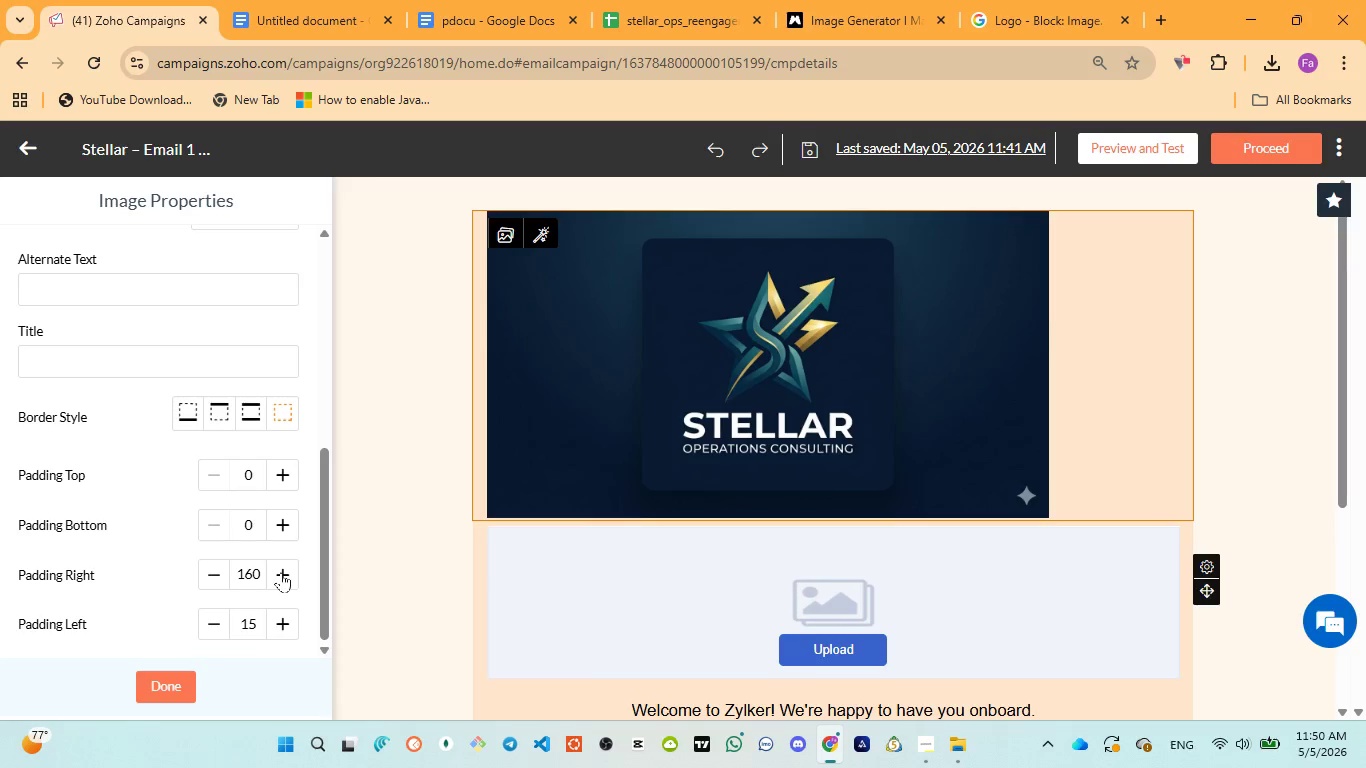 
triple_click([281, 572])
 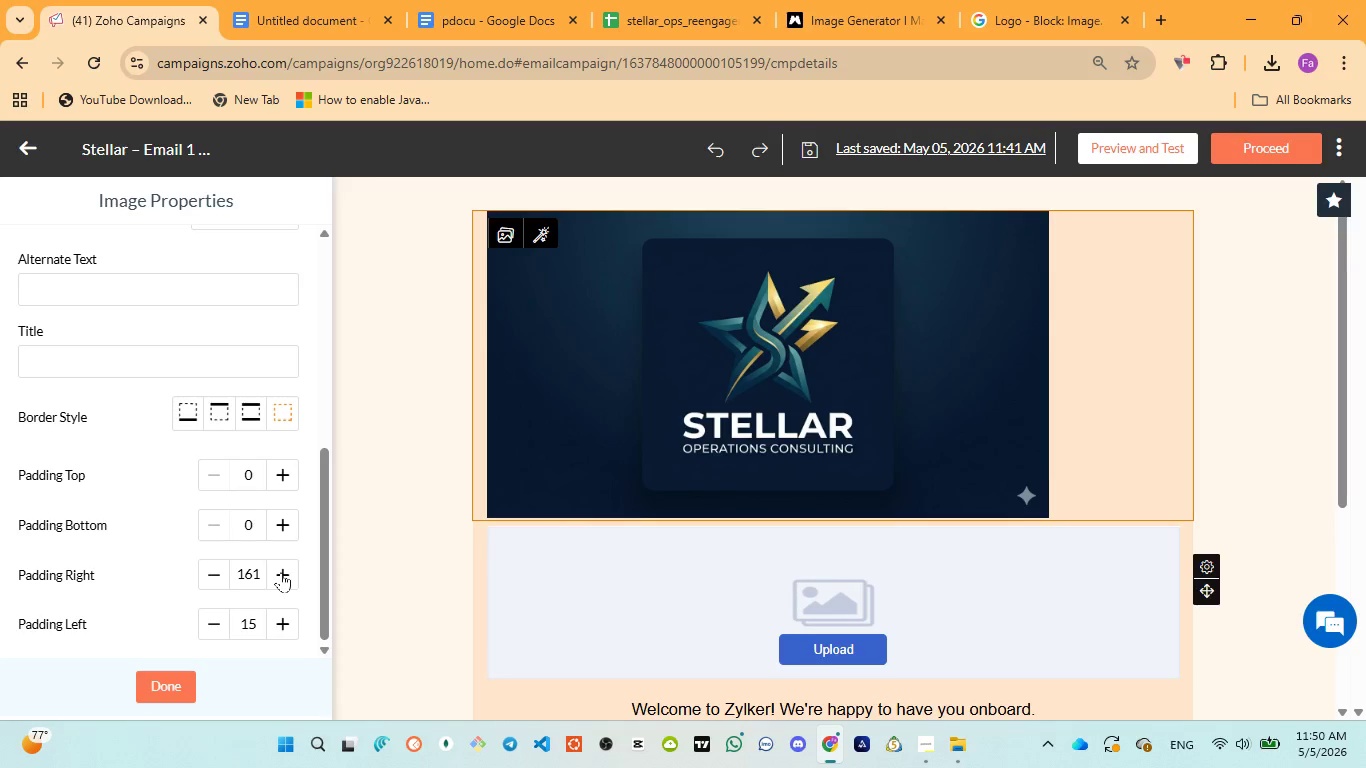 
triple_click([281, 572])
 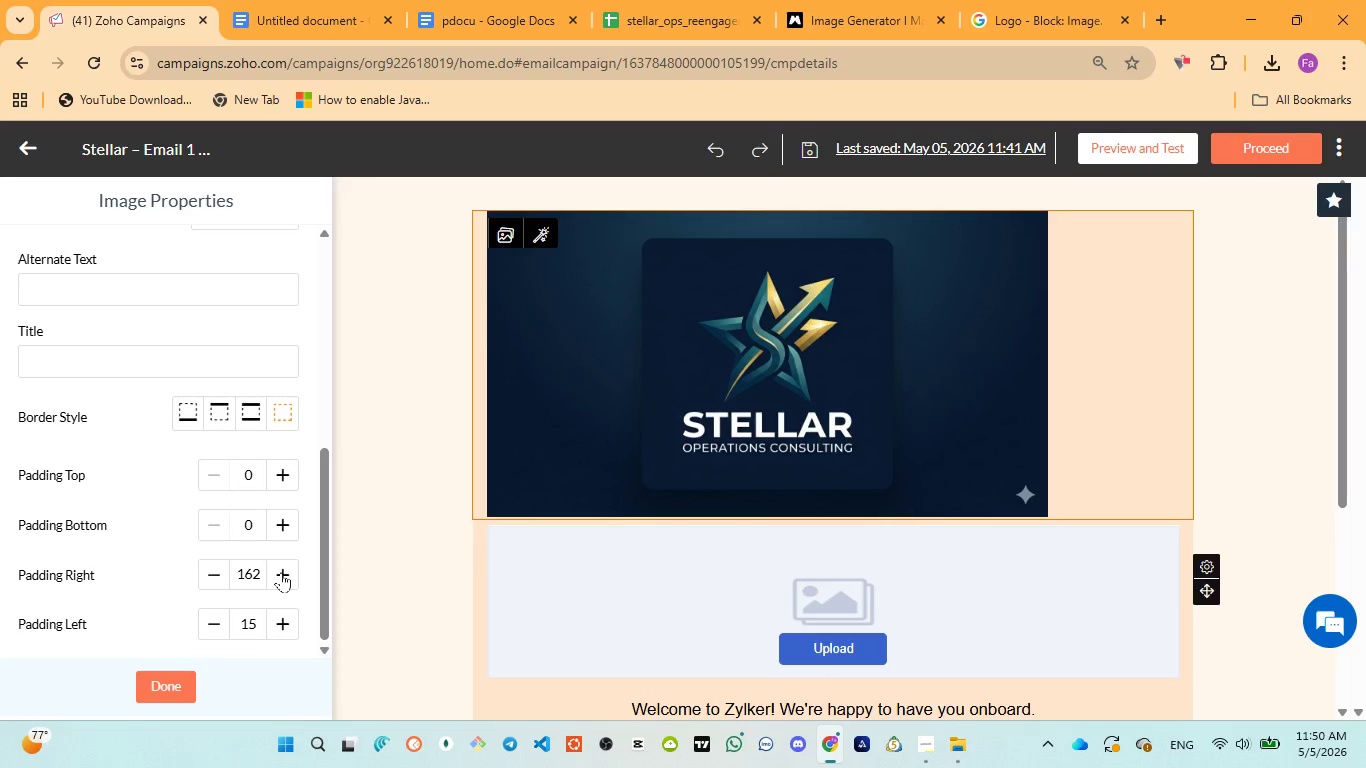 
triple_click([281, 572])
 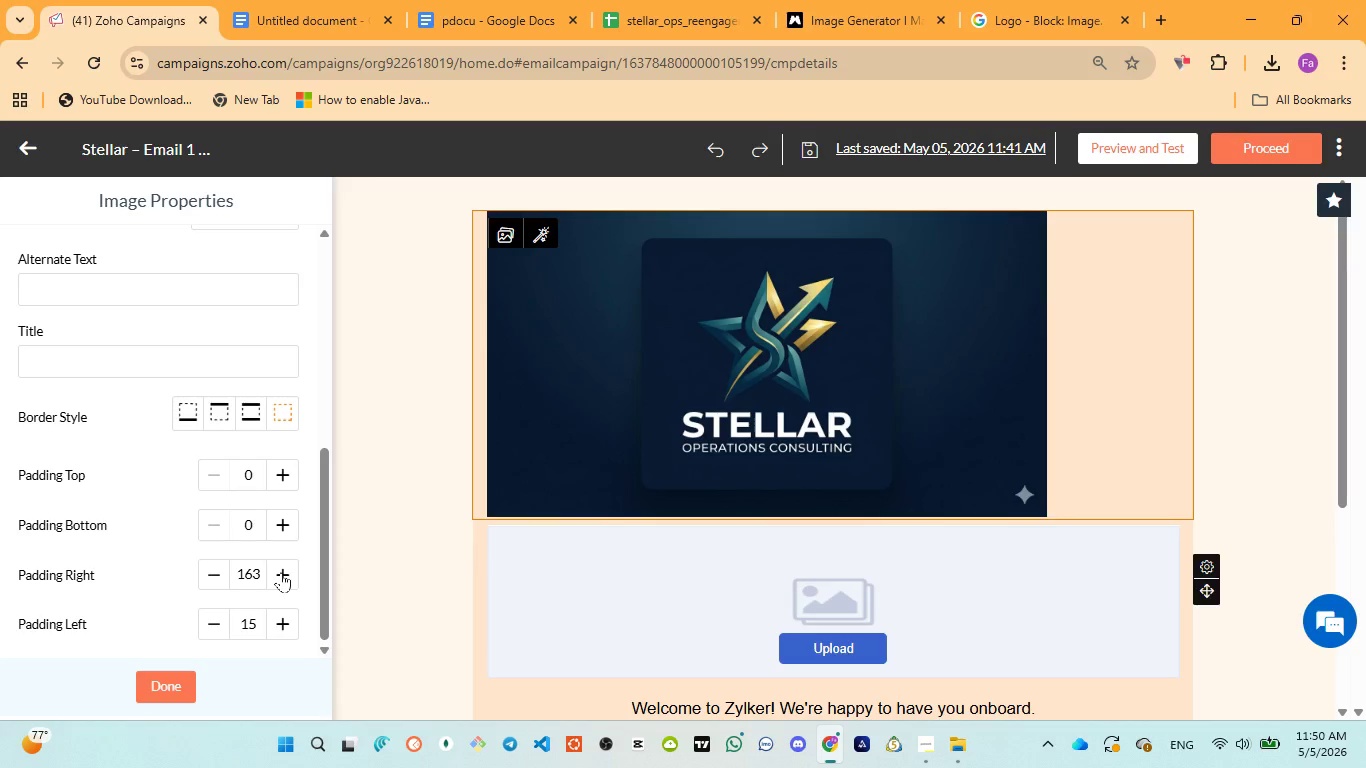 
triple_click([281, 572])
 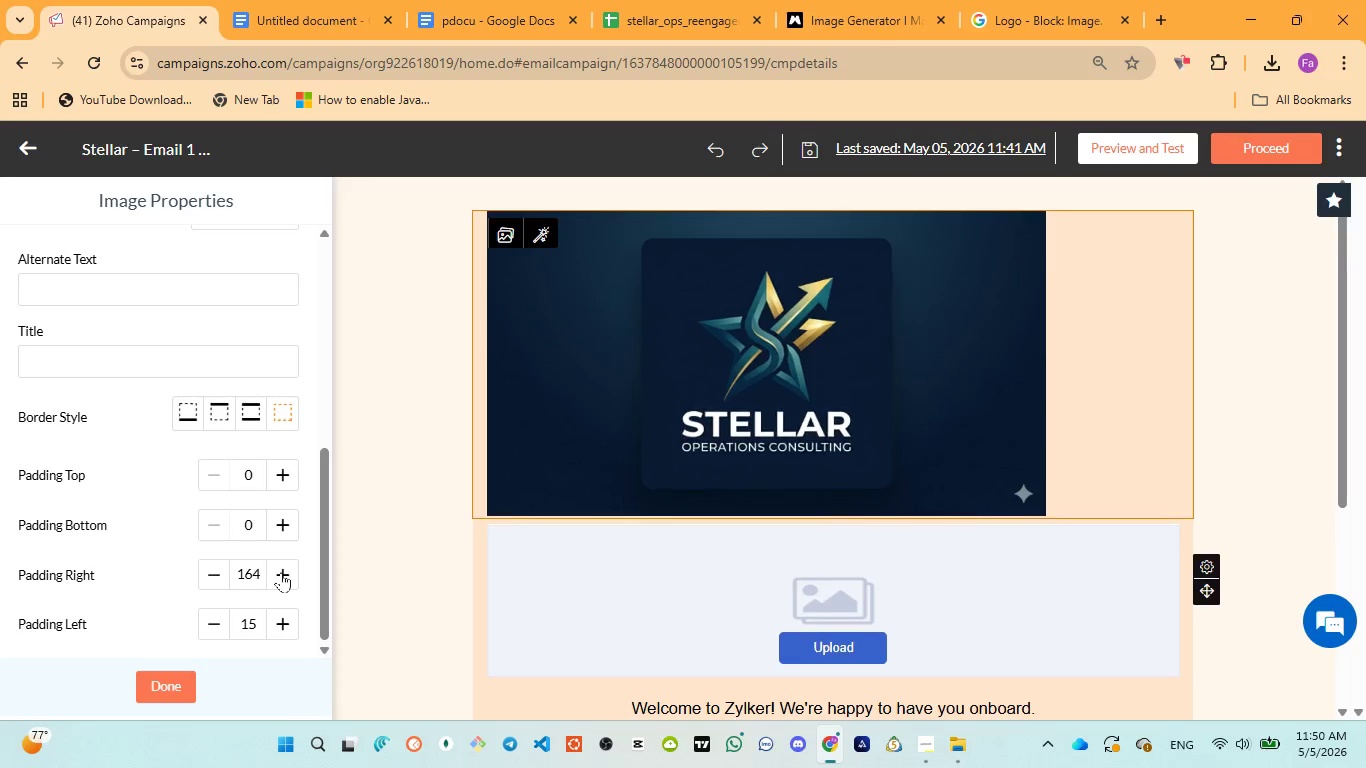 
triple_click([281, 572])
 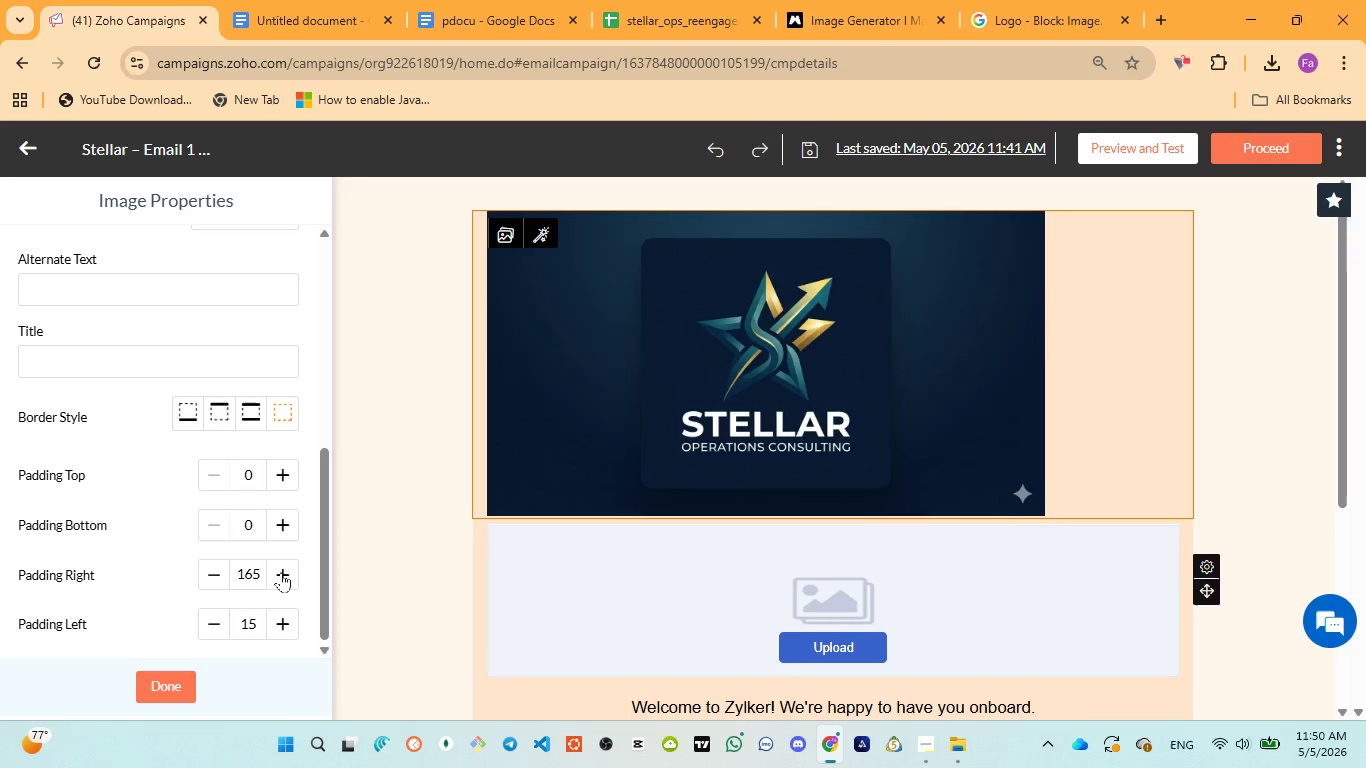 
triple_click([281, 572])
 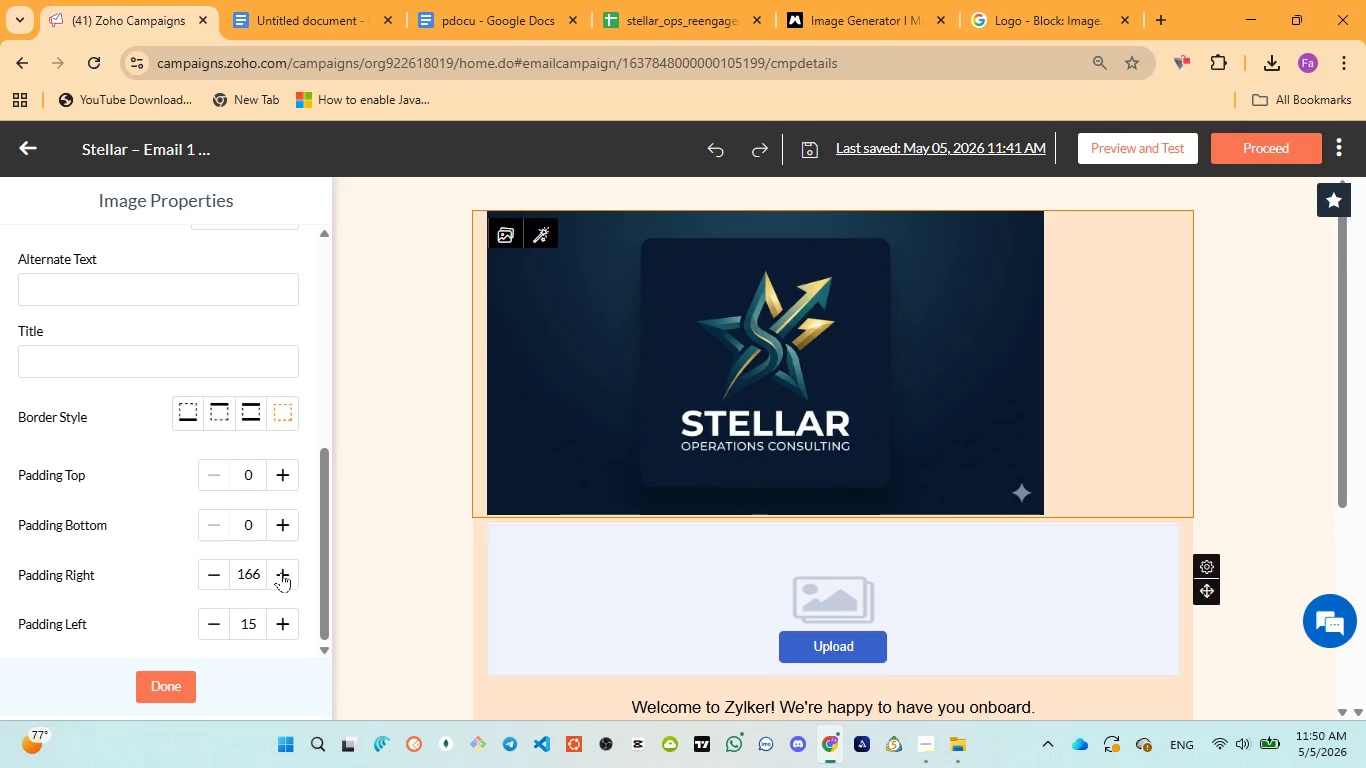 
triple_click([281, 572])
 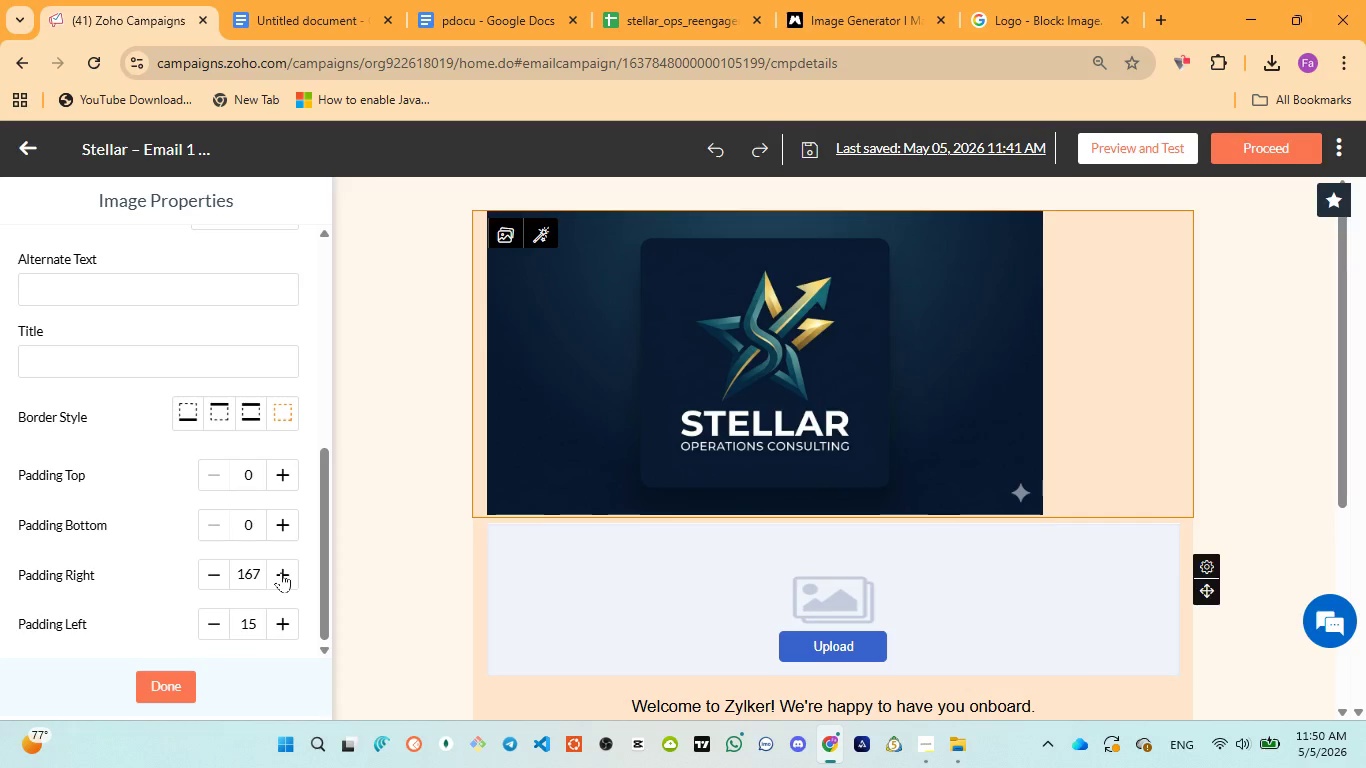 
triple_click([281, 572])
 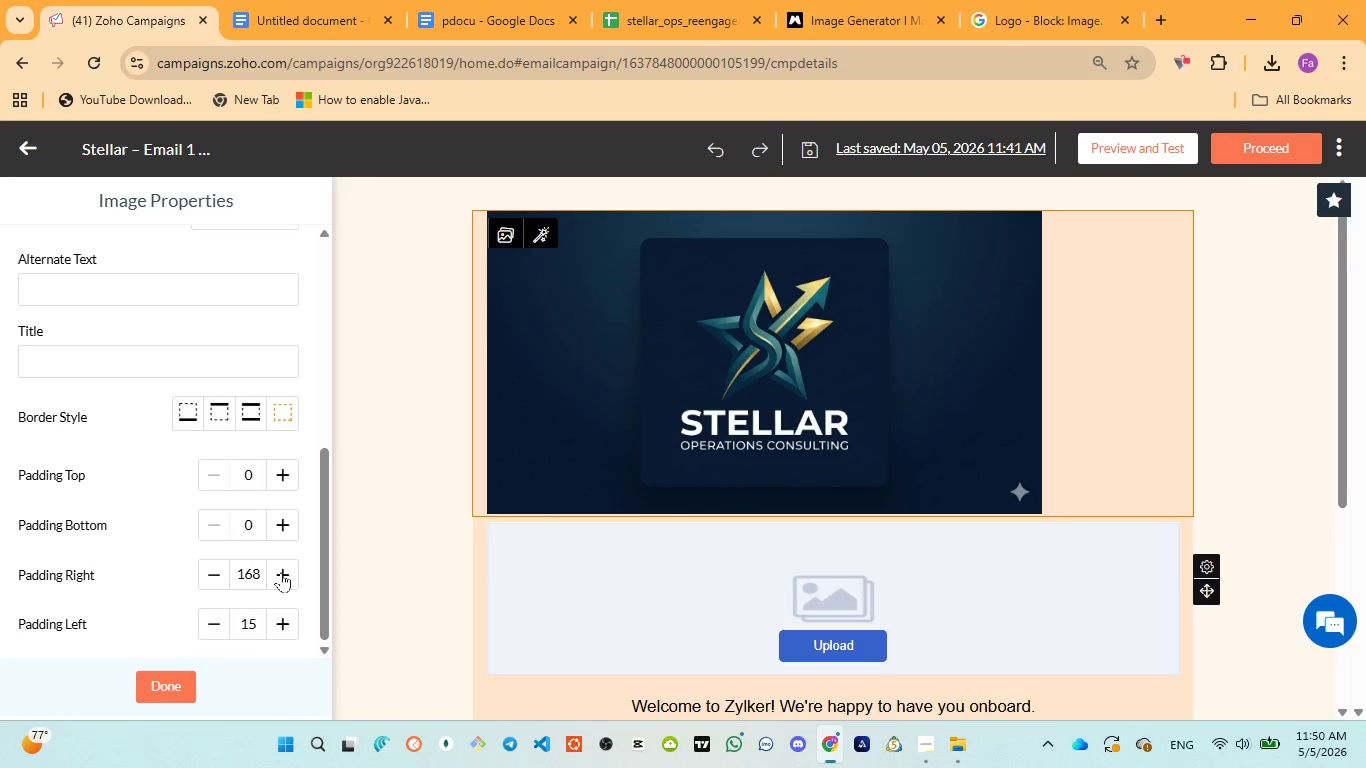 
triple_click([281, 572])
 